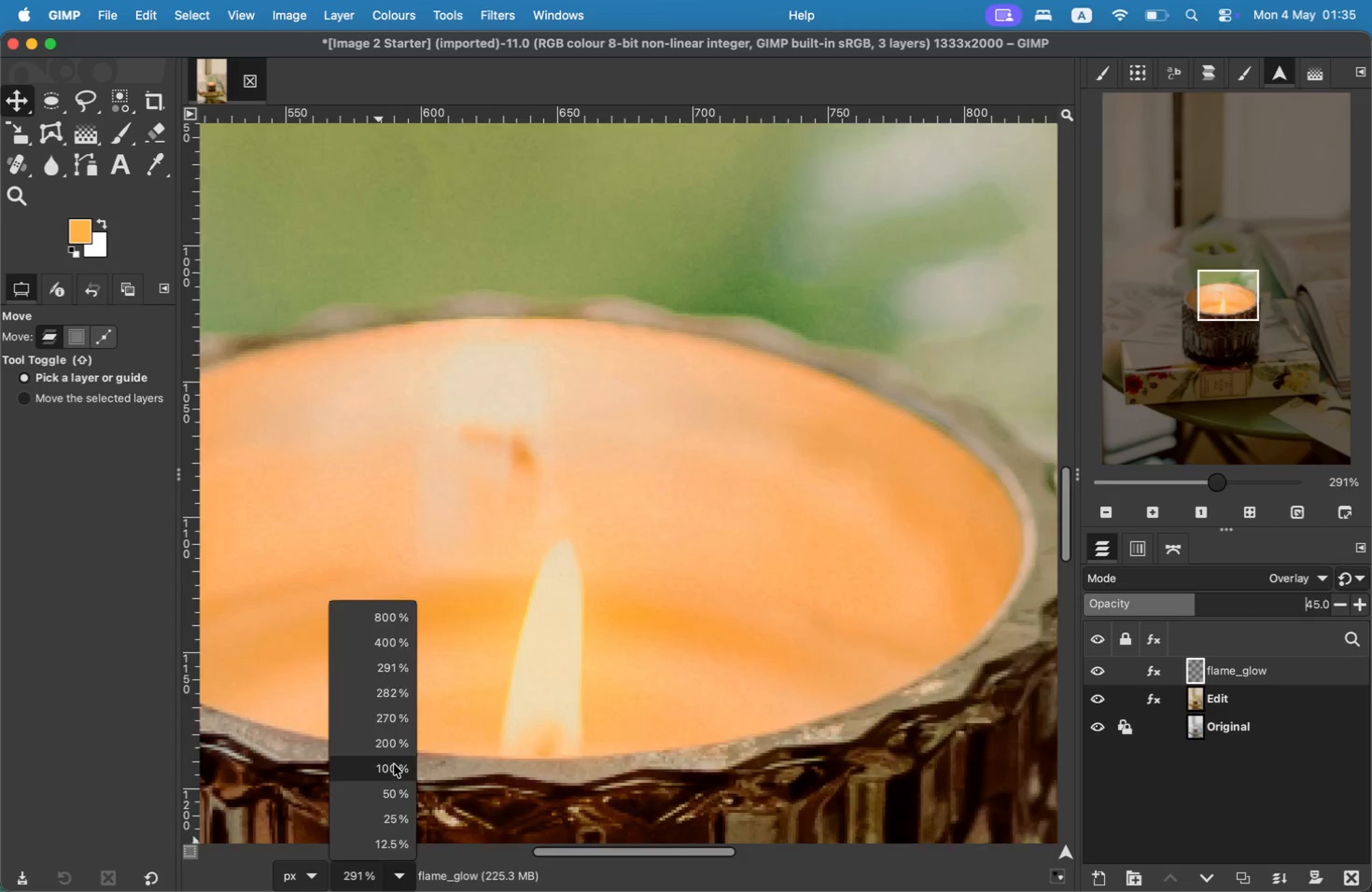 
wait(7.92)
 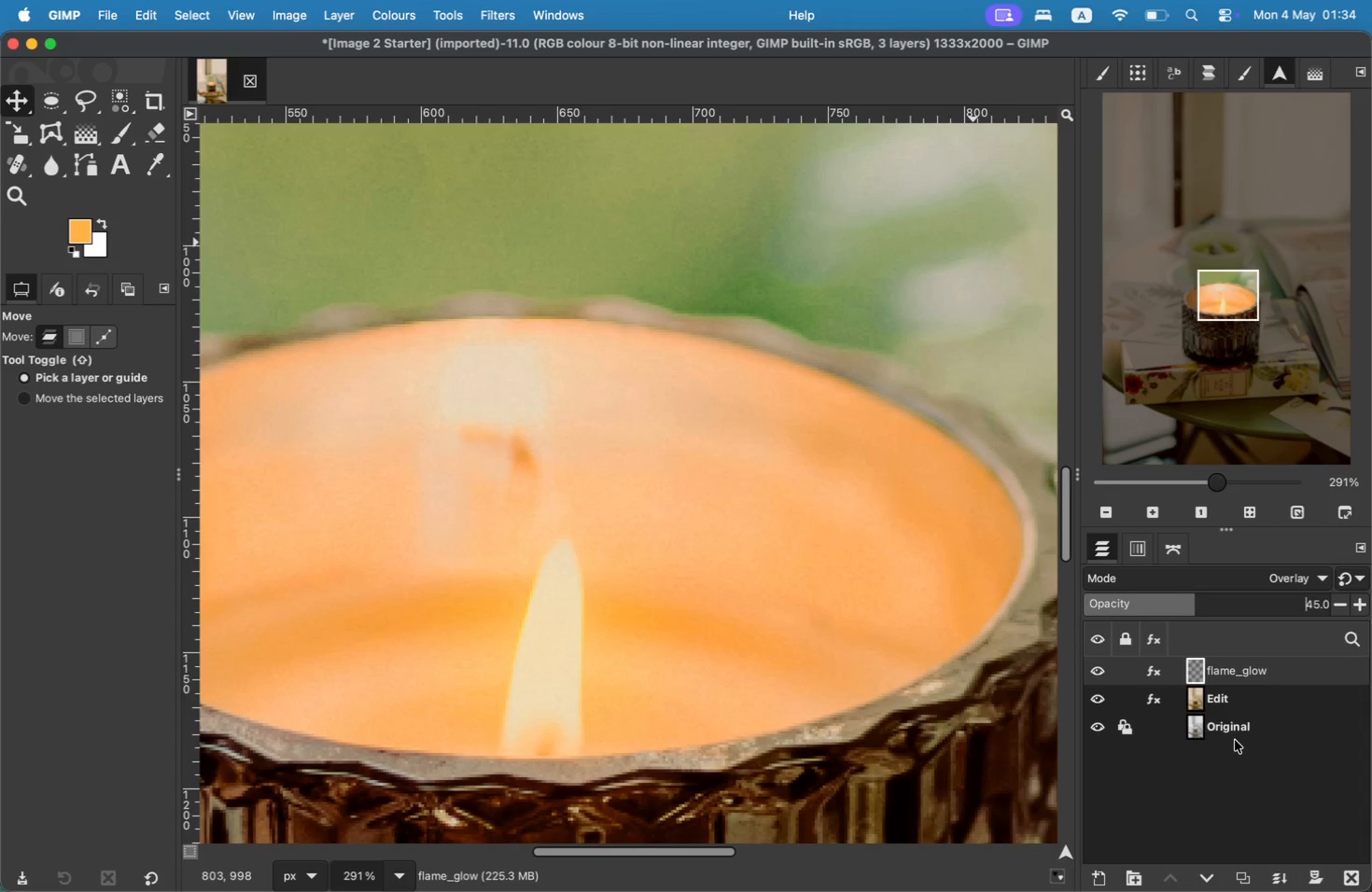 
scroll: coordinate [991, 721], scroll_direction: down, amount: 2.0
 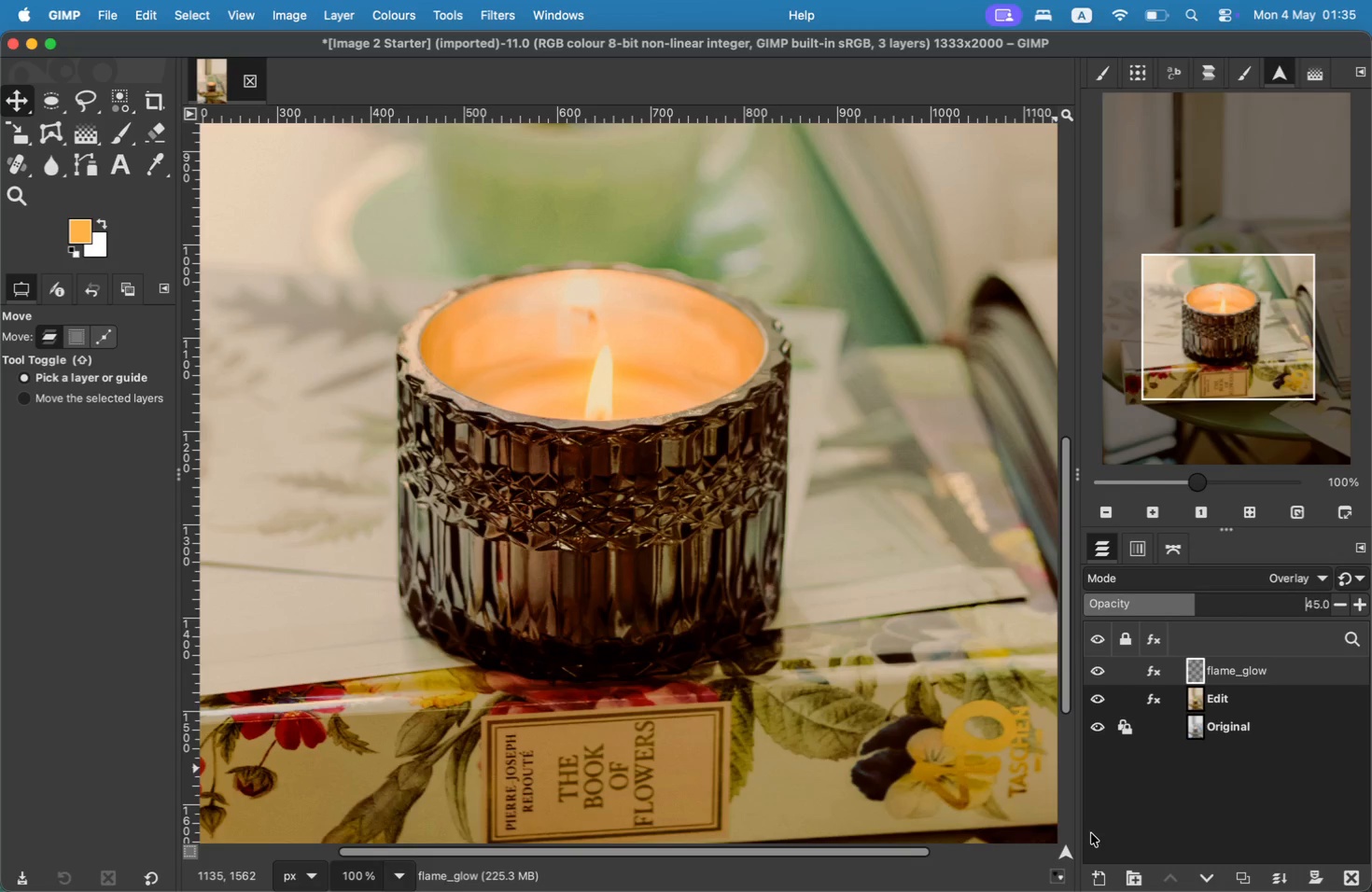 
wait(8.52)
 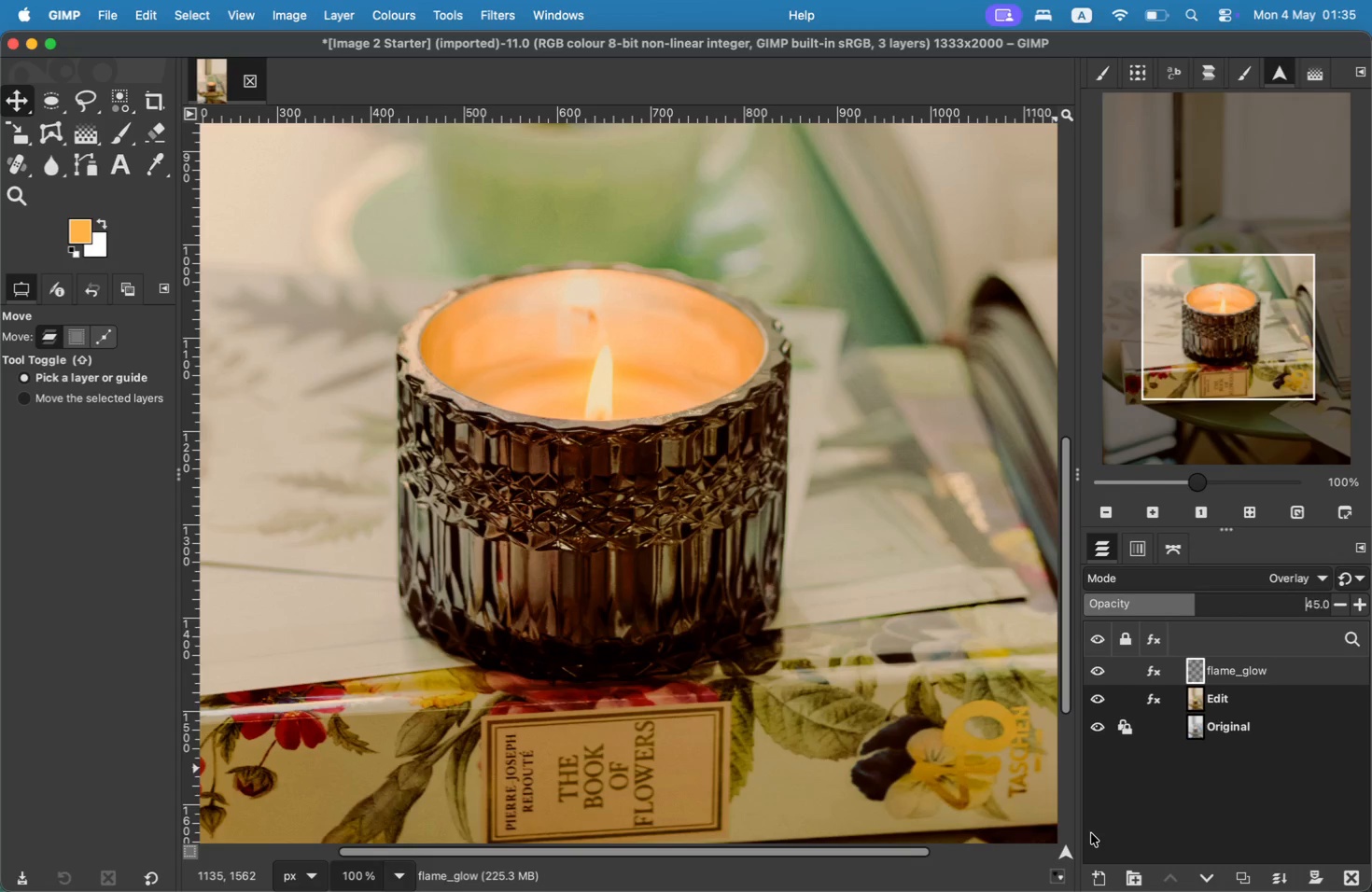 
left_click([1106, 878])
 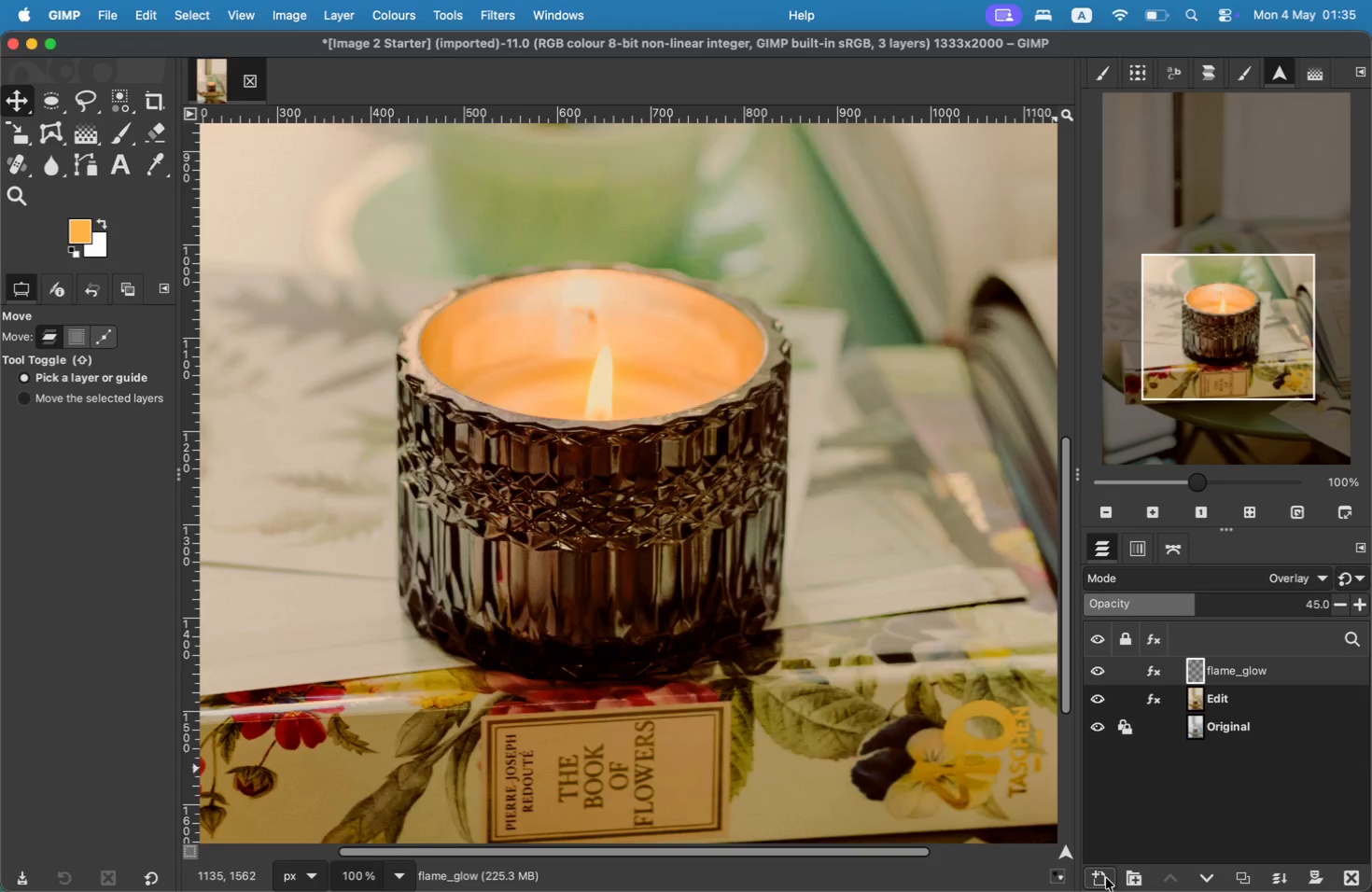 
type(dark l)
key(Backspace)
key(Backspace)
type(_layer)
 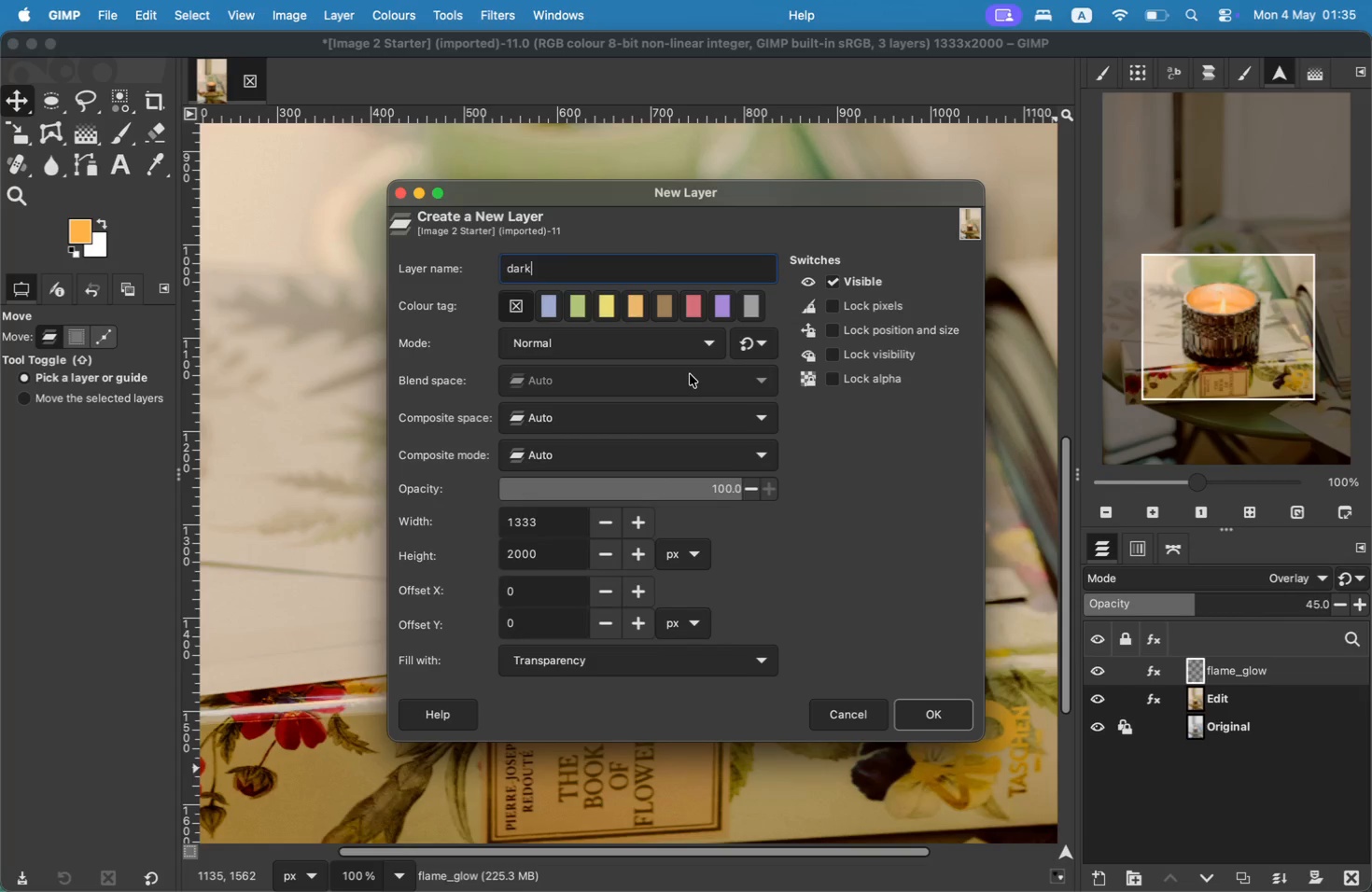 
key(Enter)
 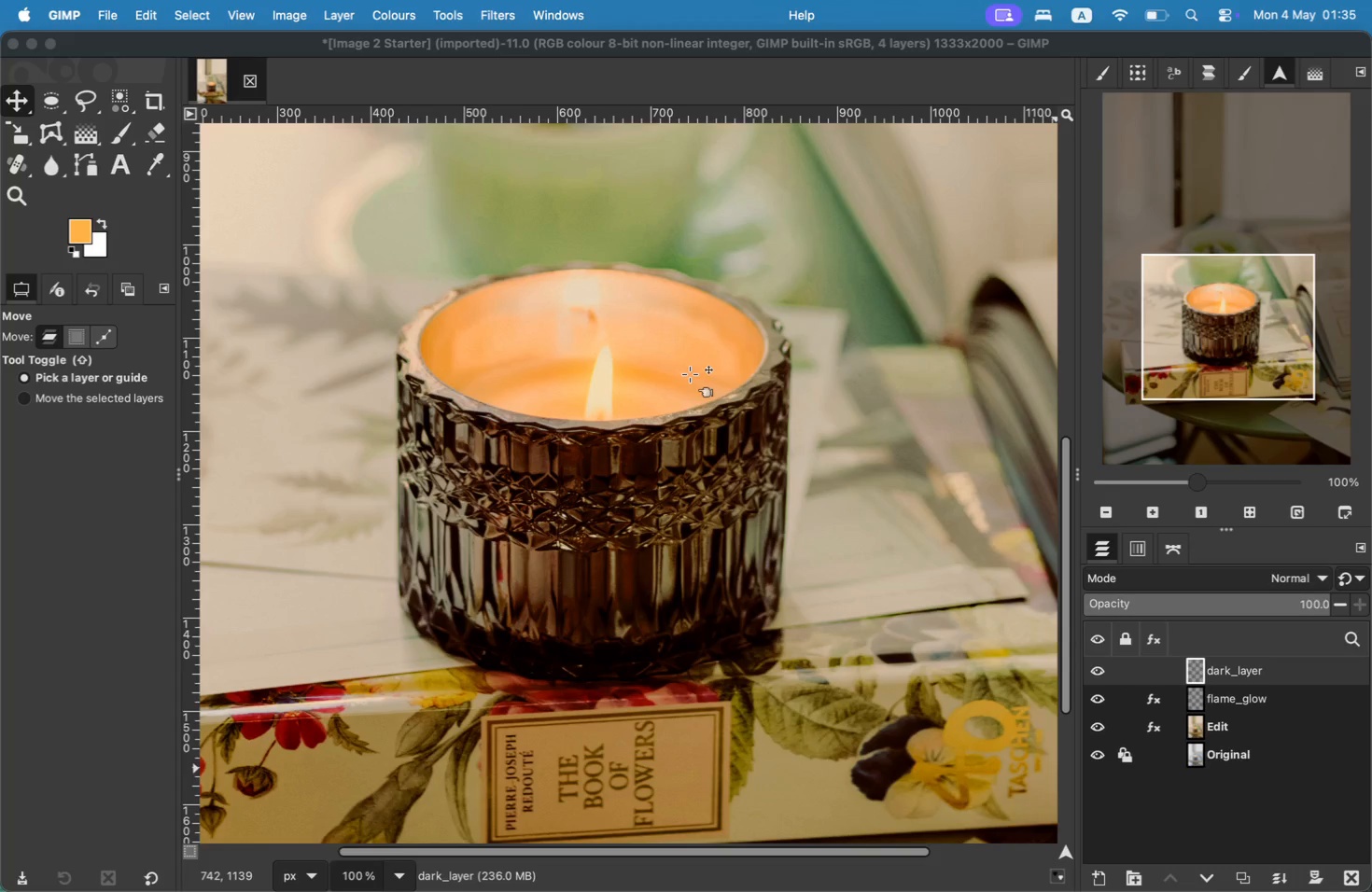 
wait(6.06)
 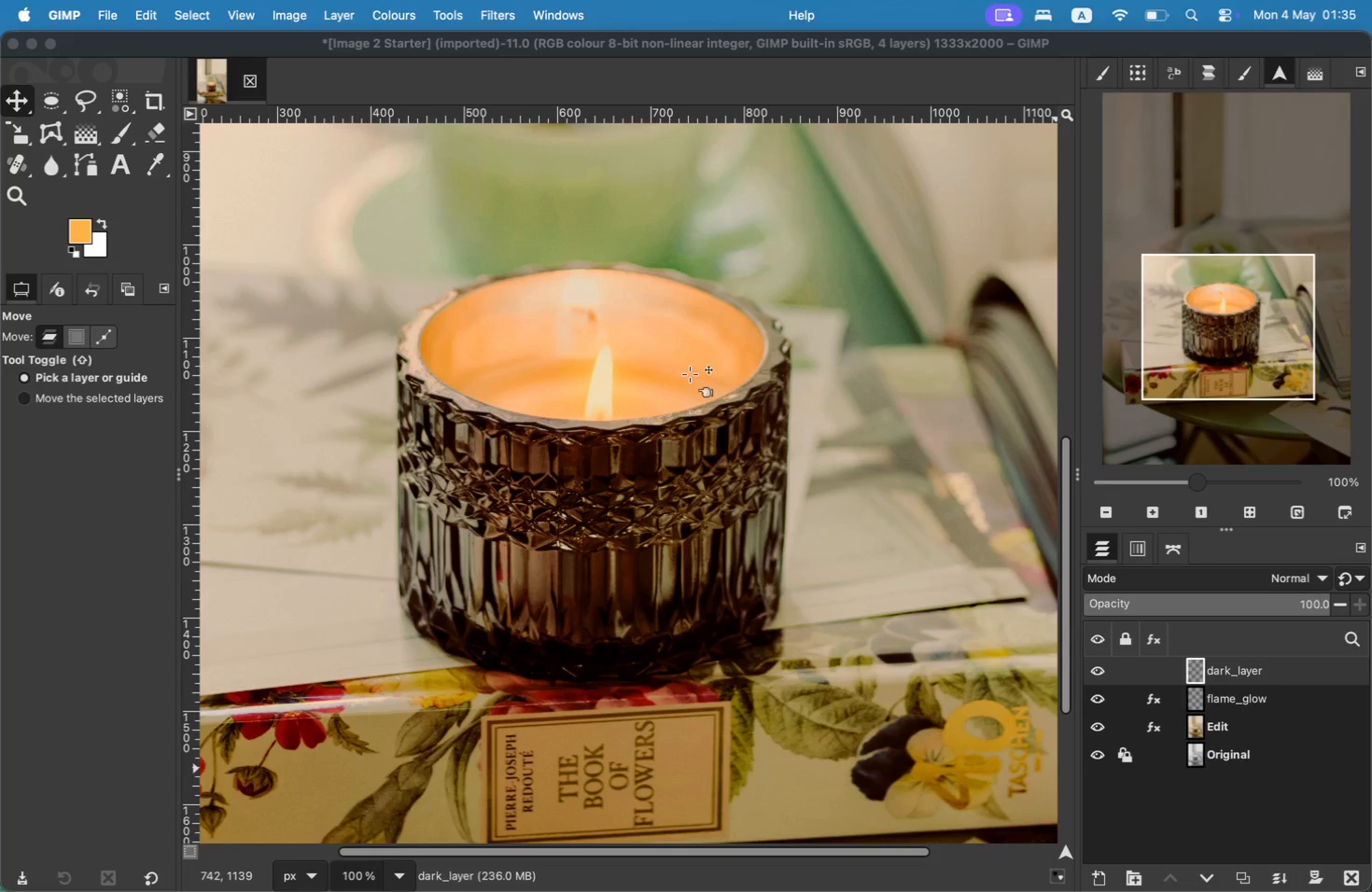 
key(Meta+Shift+5)
 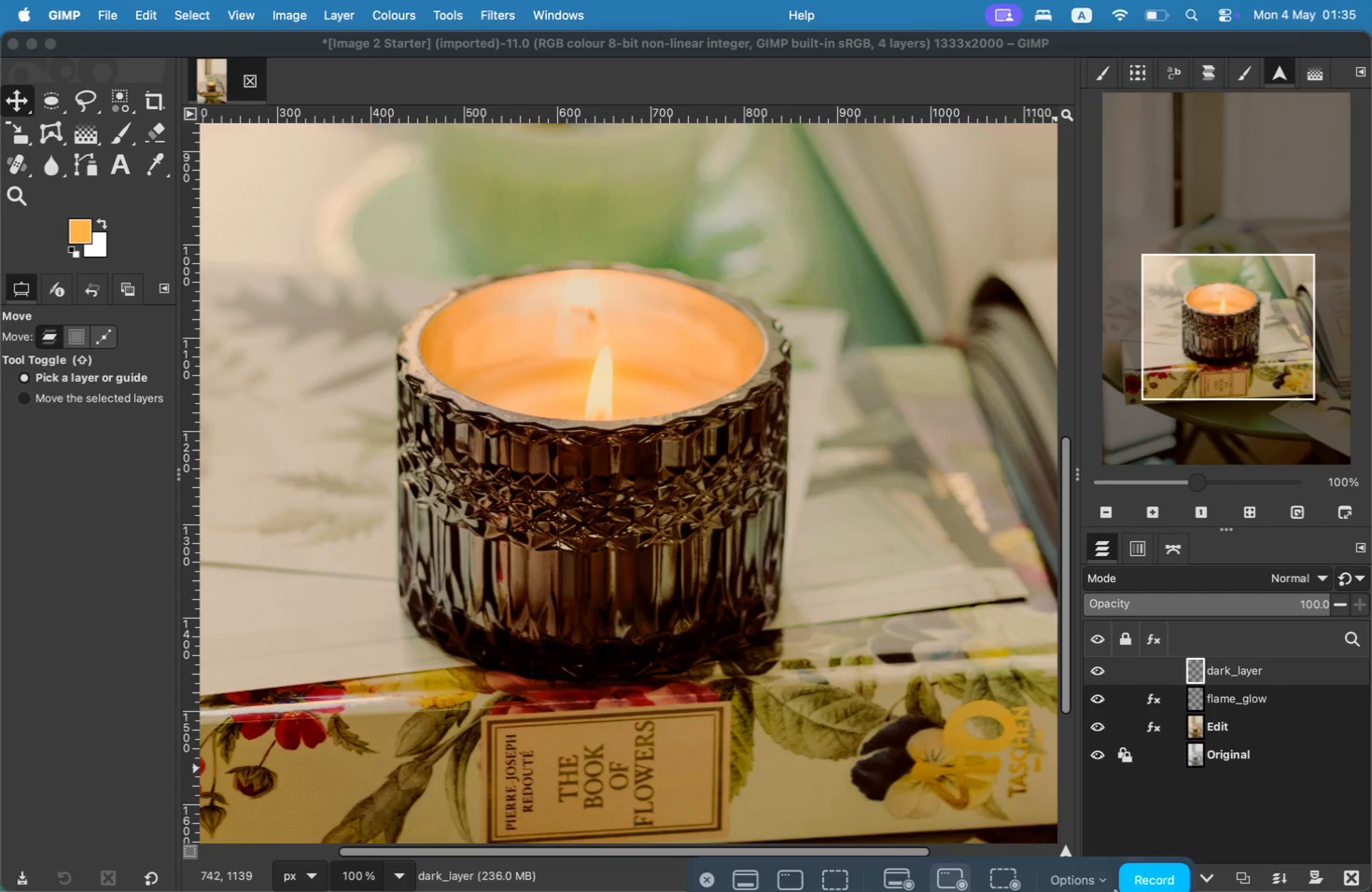 
left_click([1134, 877])
 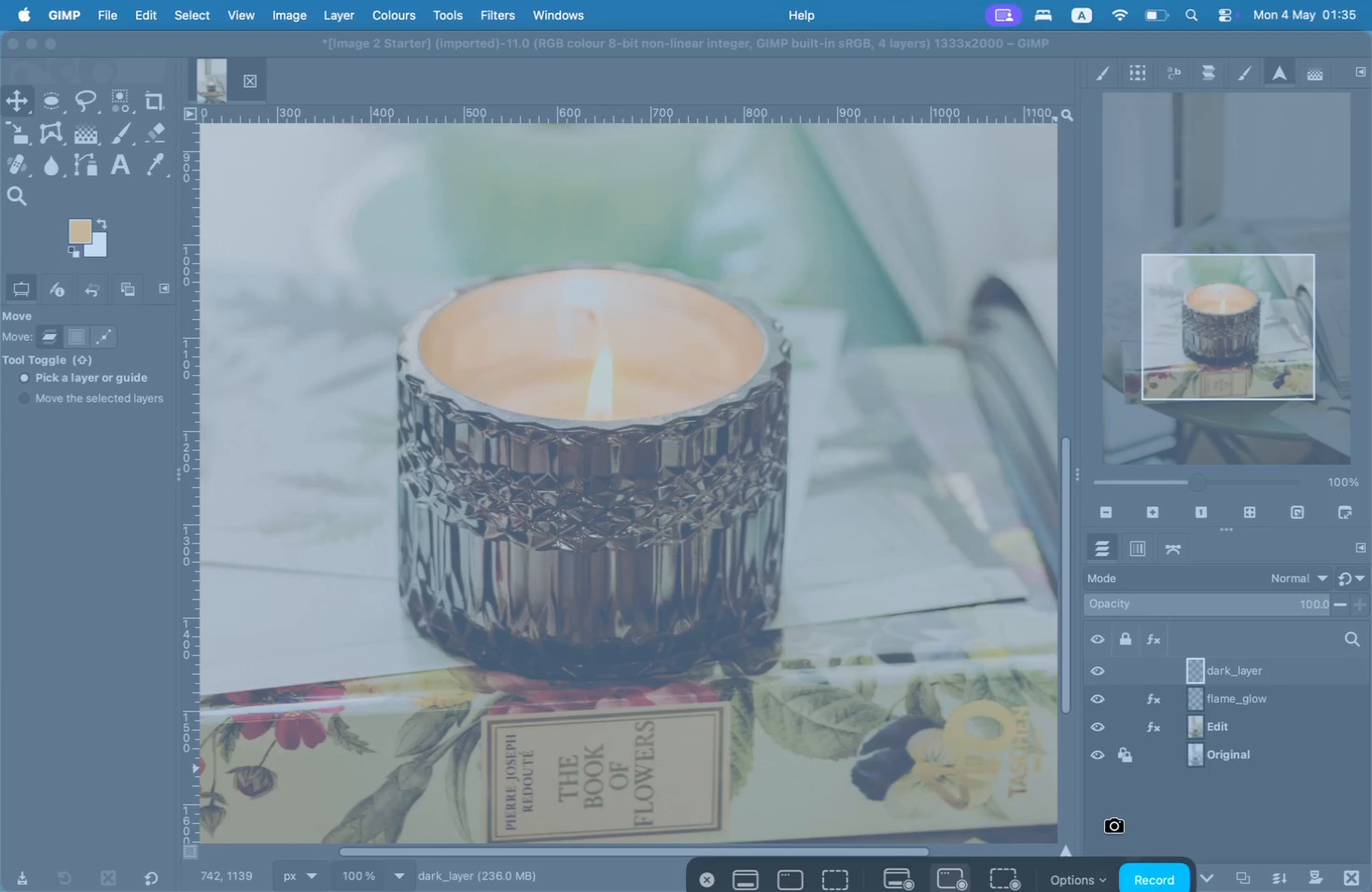 
left_click([772, 617])
 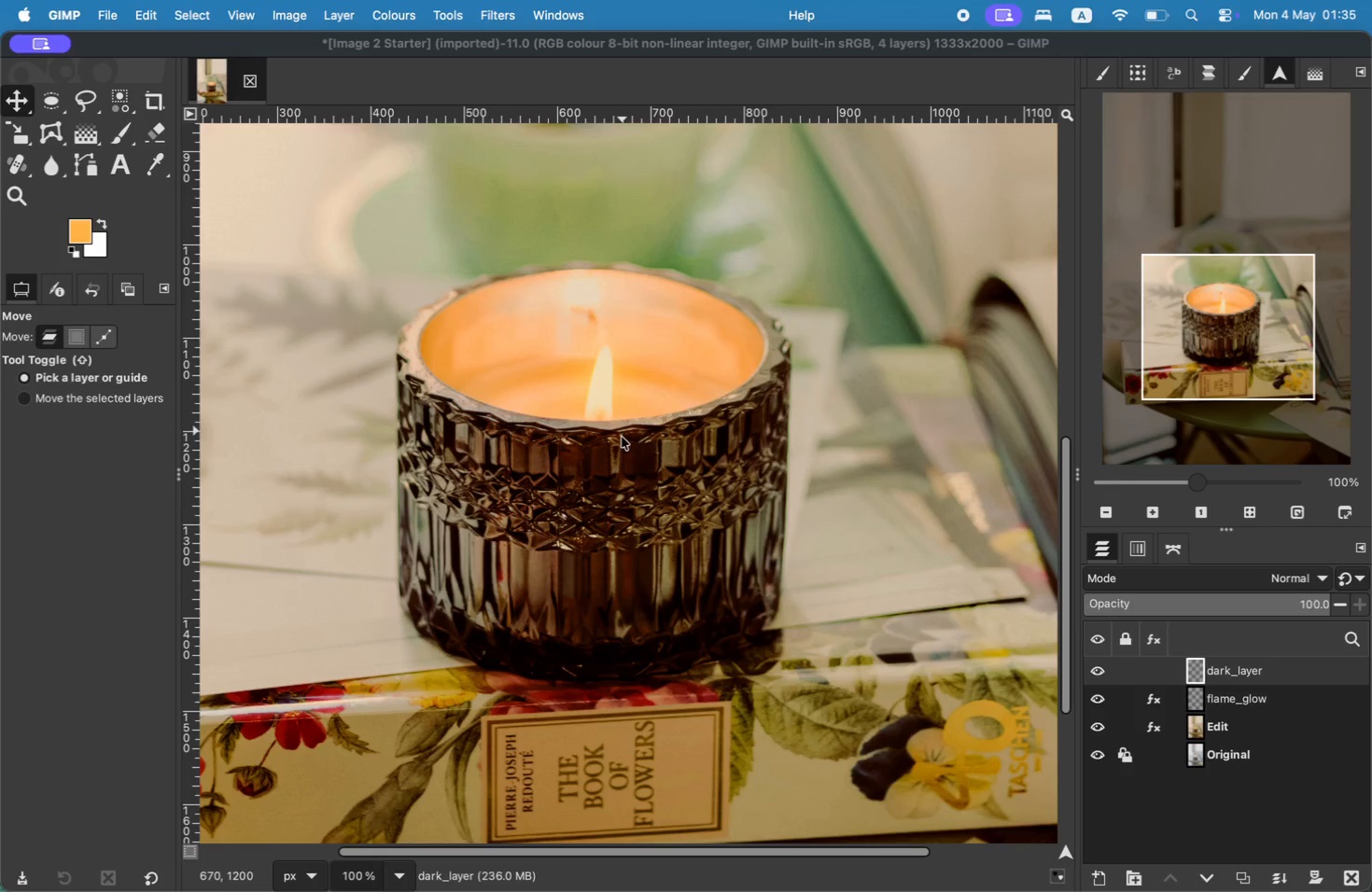 
wait(12.31)
 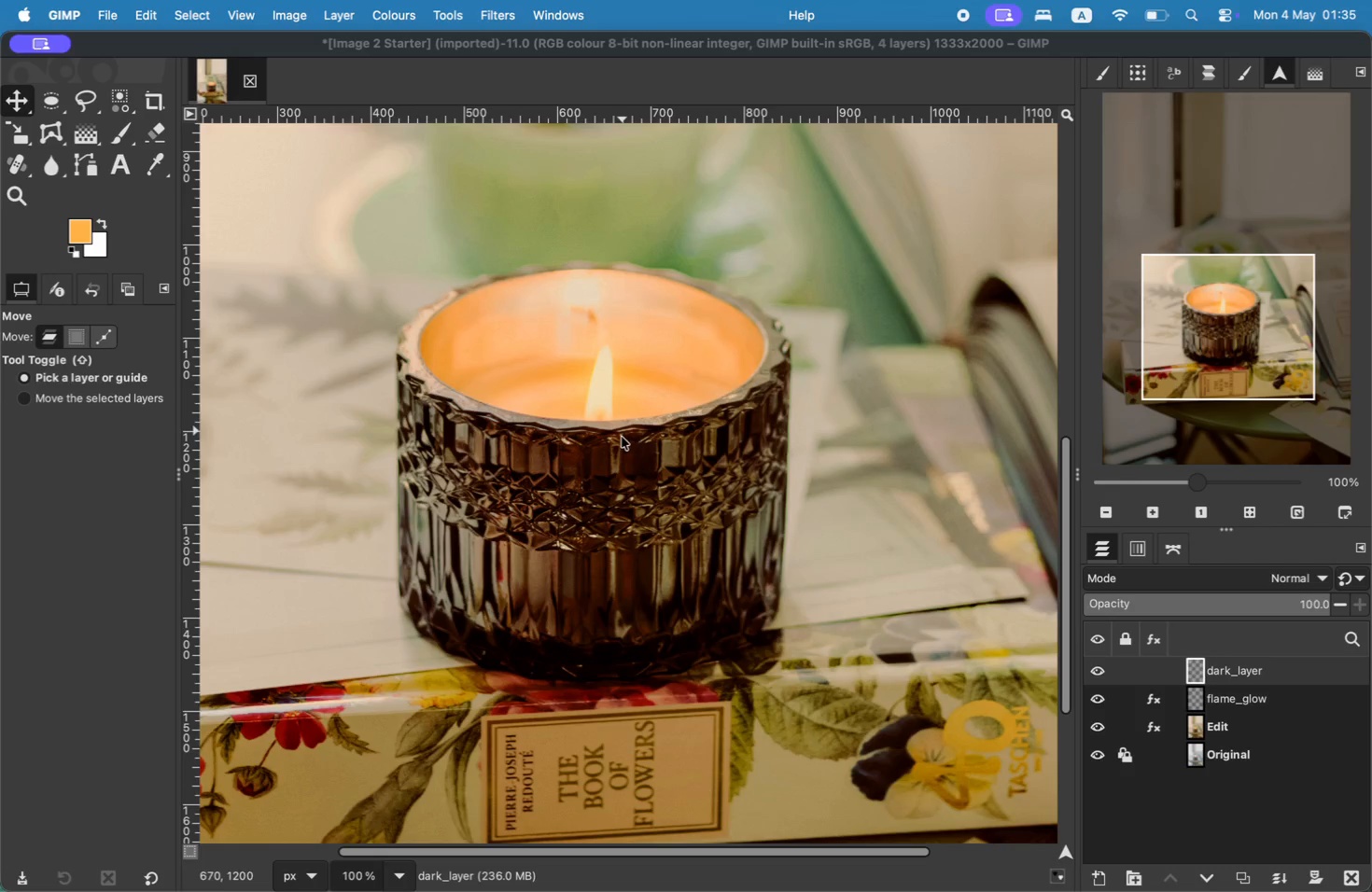 
left_click([1228, 669])
 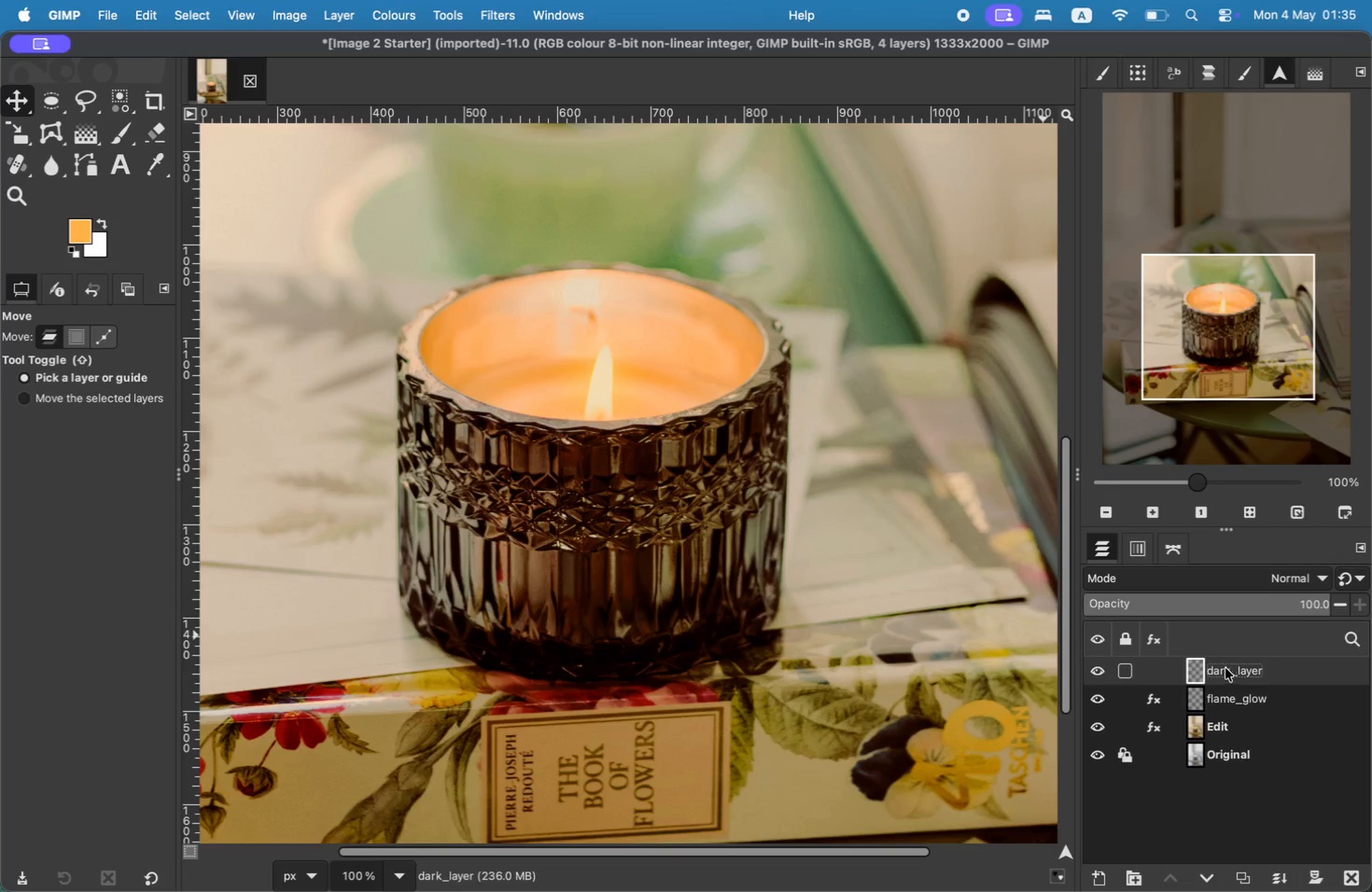 
key(Shift+B)
 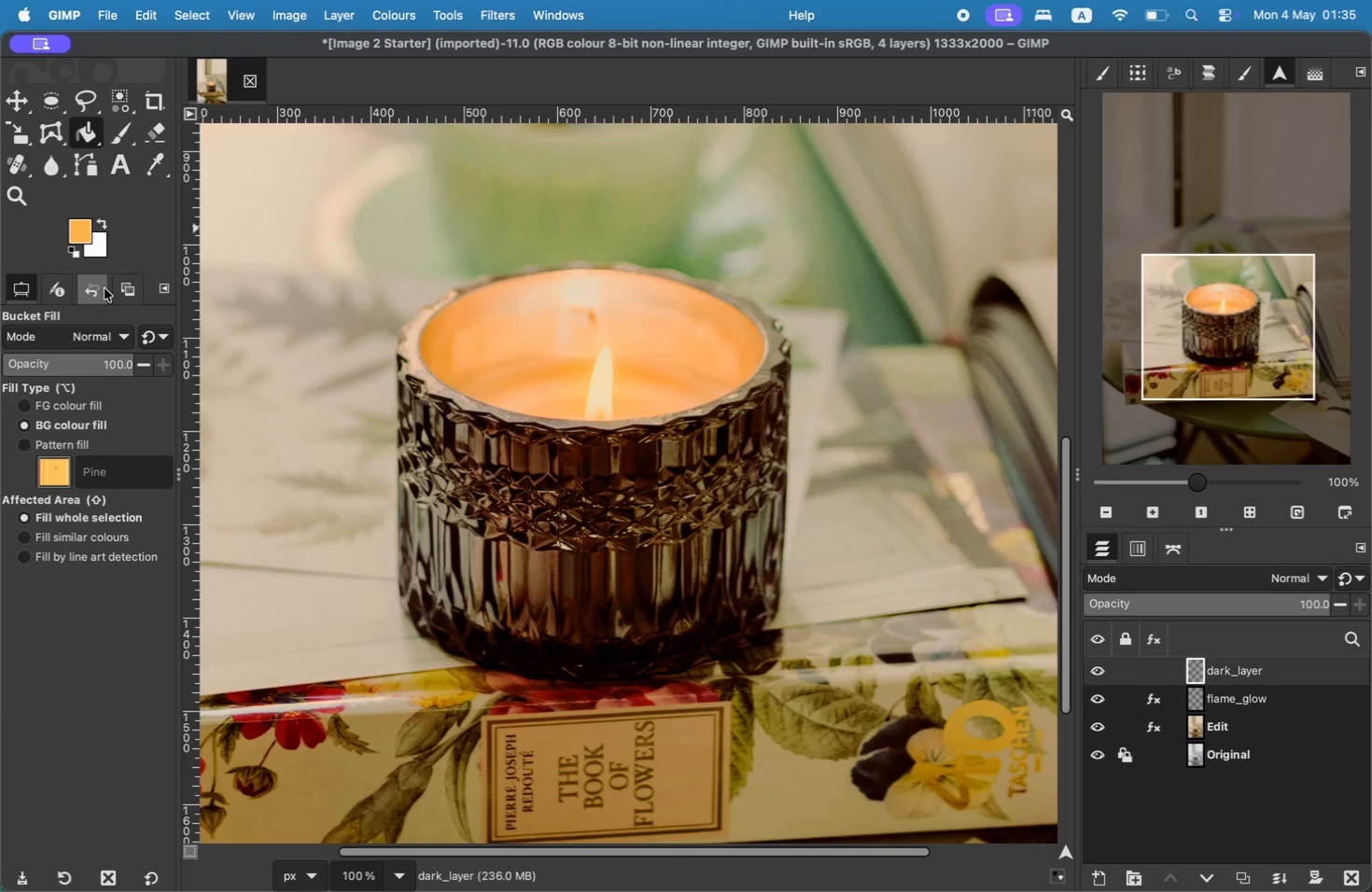 
left_click([102, 249])
 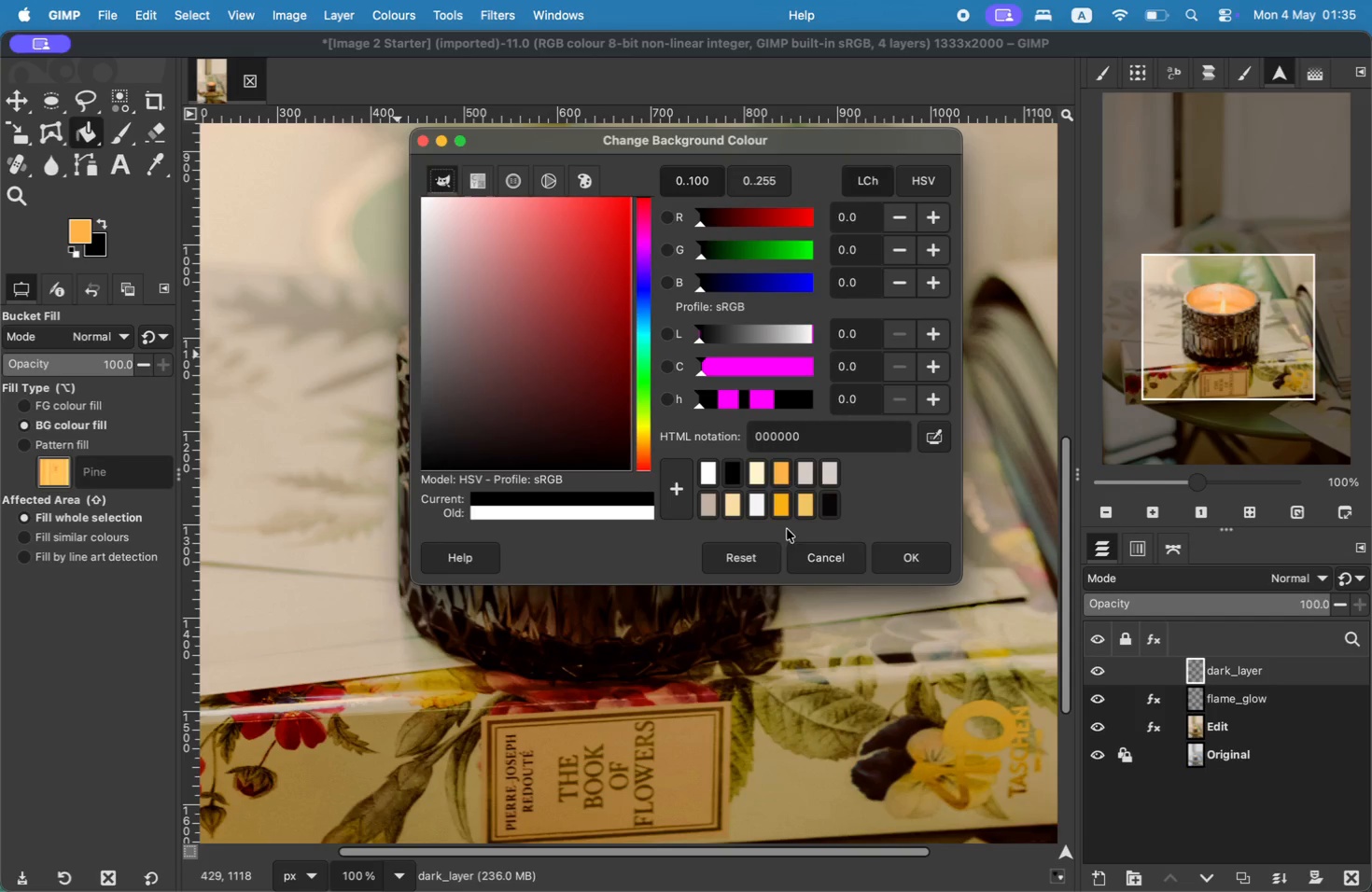 
left_click_drag(start_coordinate=[487, 392], to_coordinate=[665, 516])
 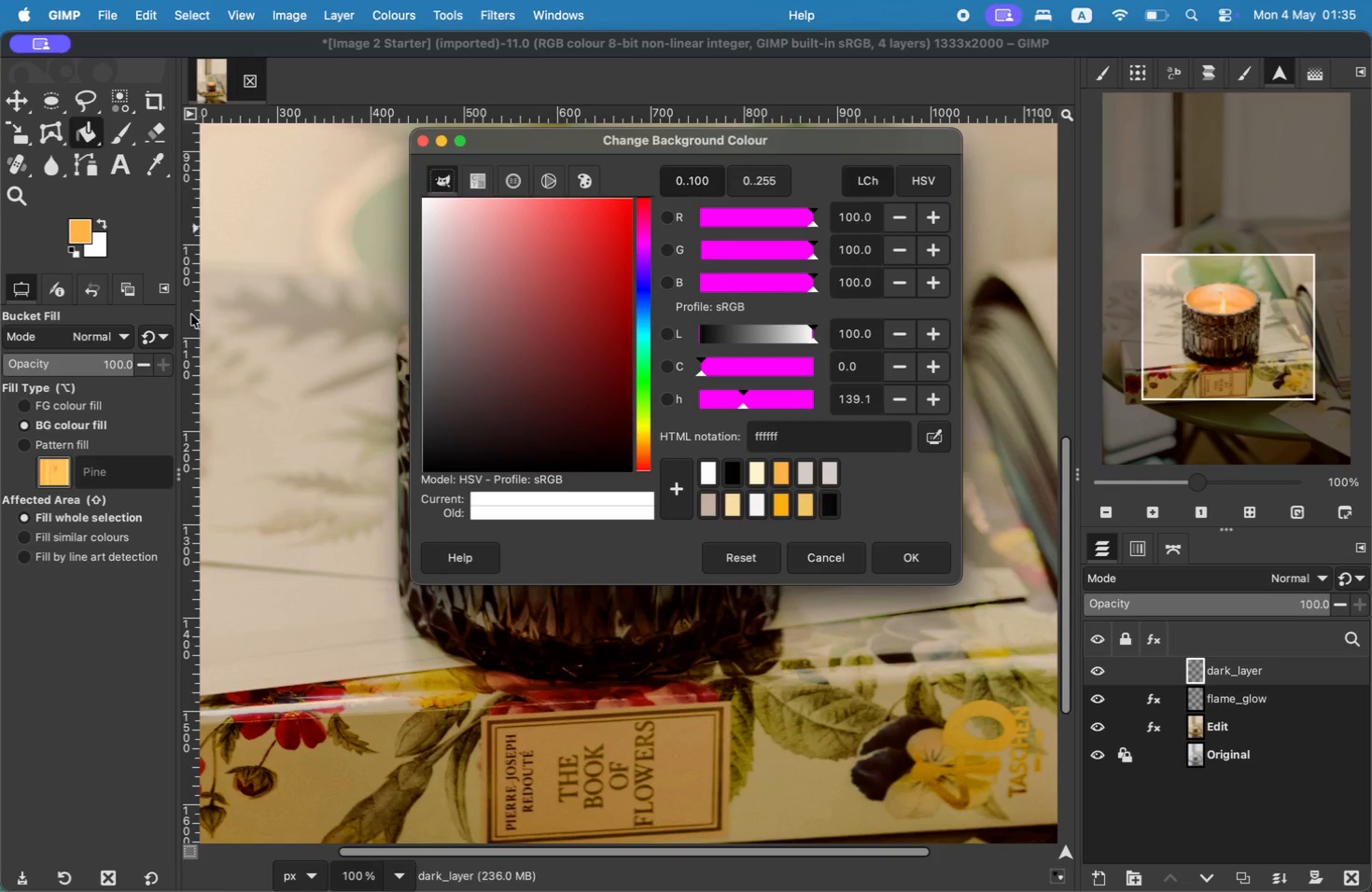 
double_click([902, 560])
 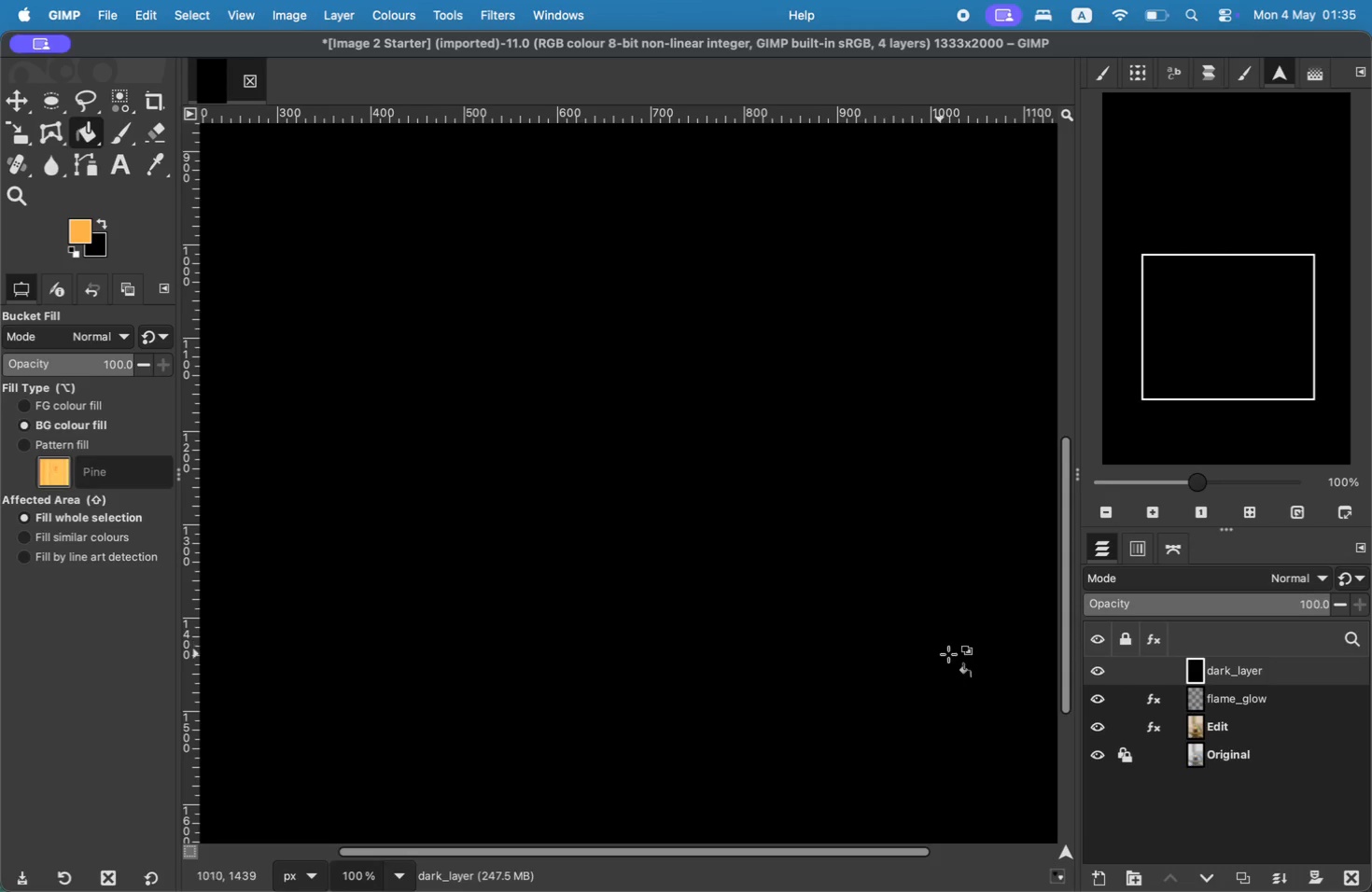 
left_click([1268, 608])
 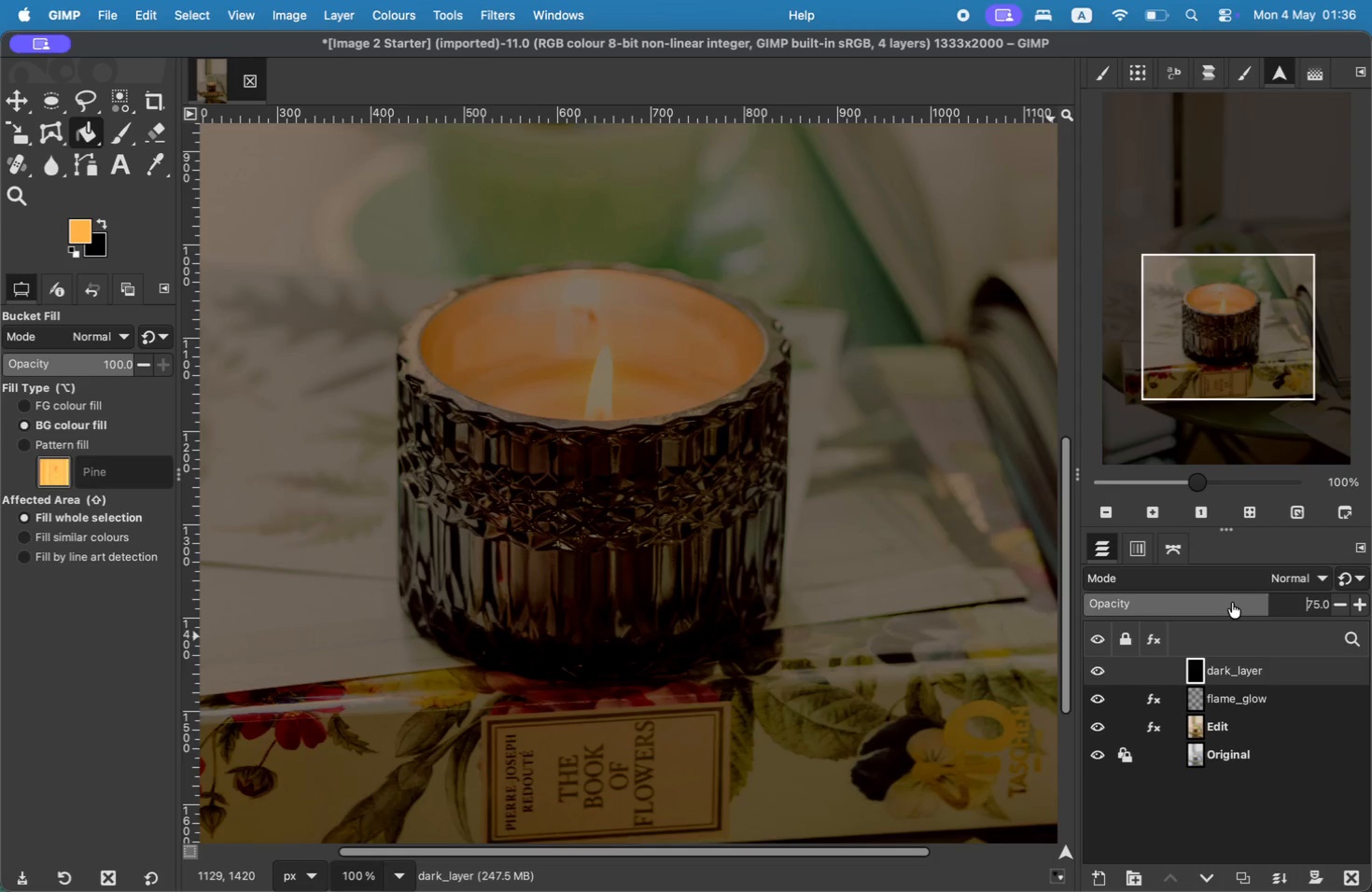 
left_click([1232, 603])
 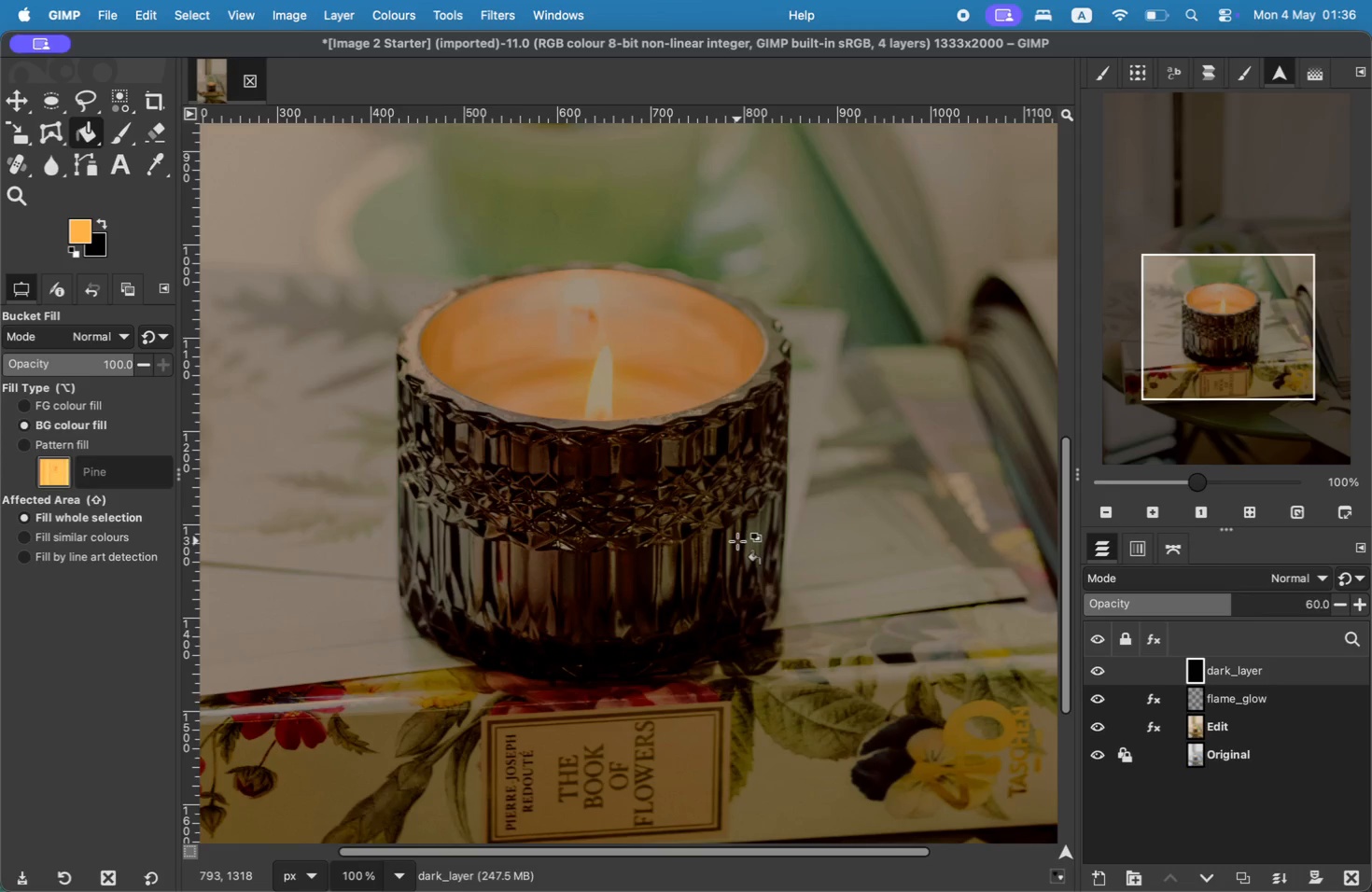 
wait(12.01)
 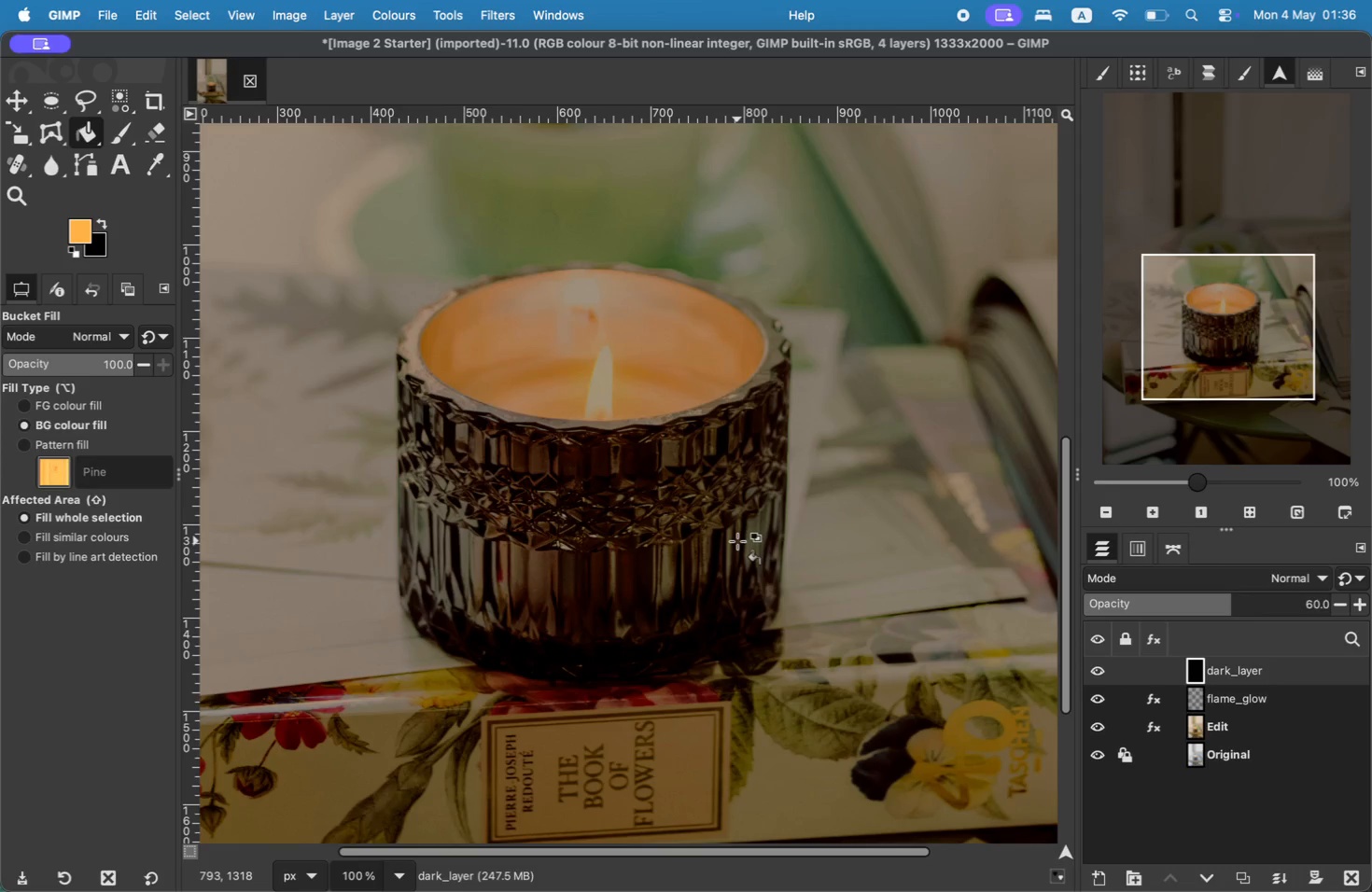 
left_click([30, 42])
 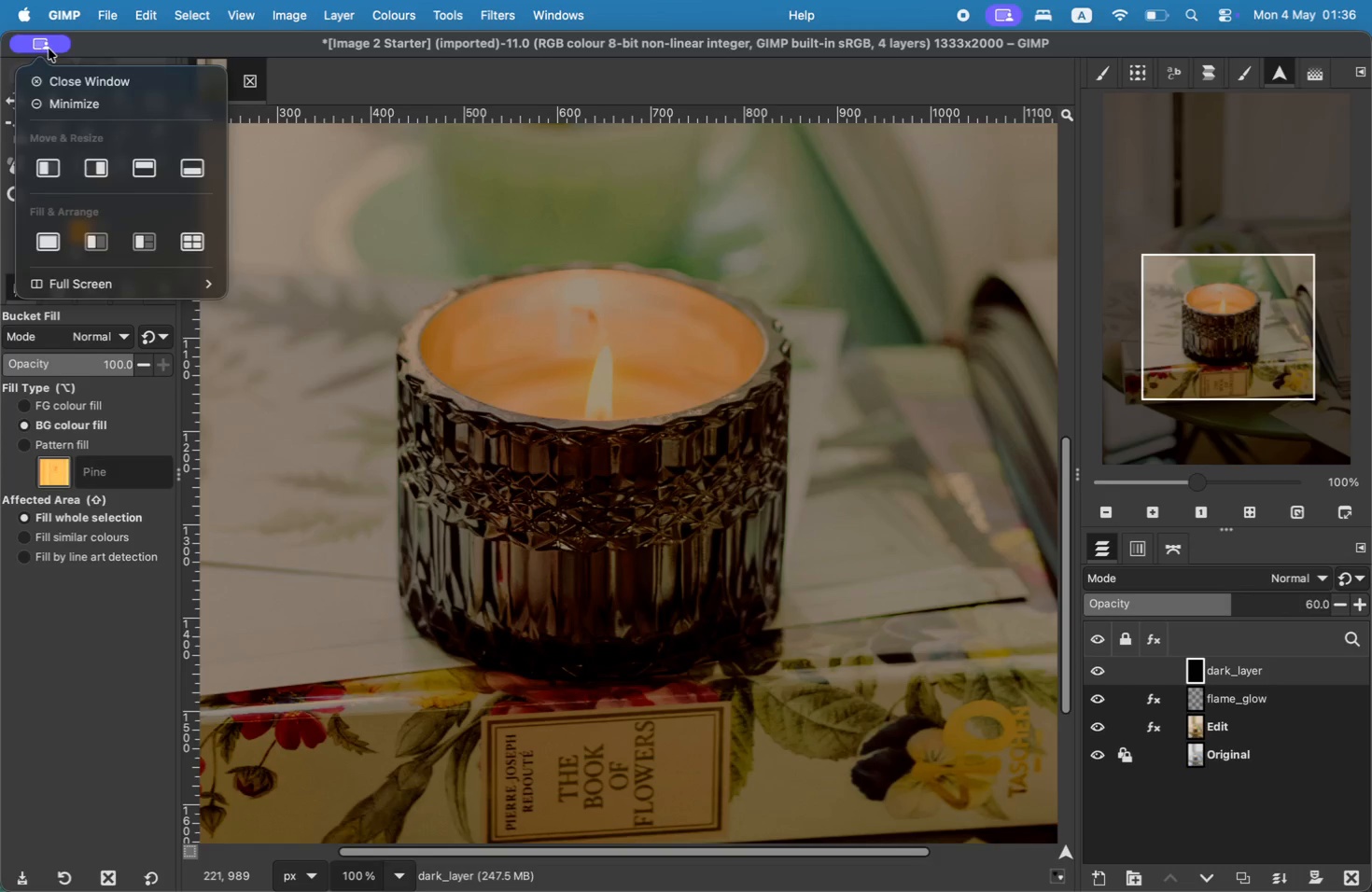 
wait(6.63)
 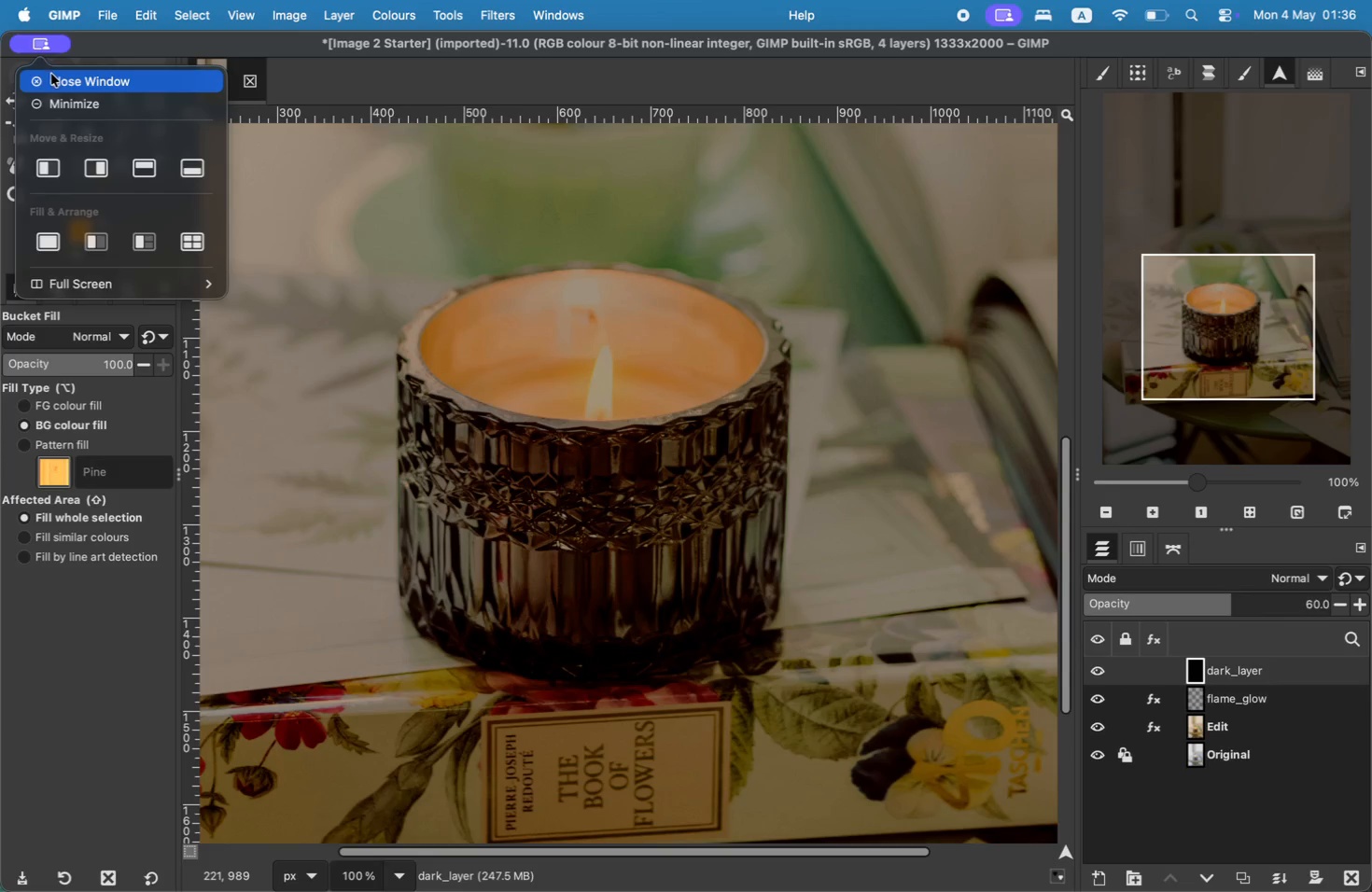 
left_click([51, 74])
 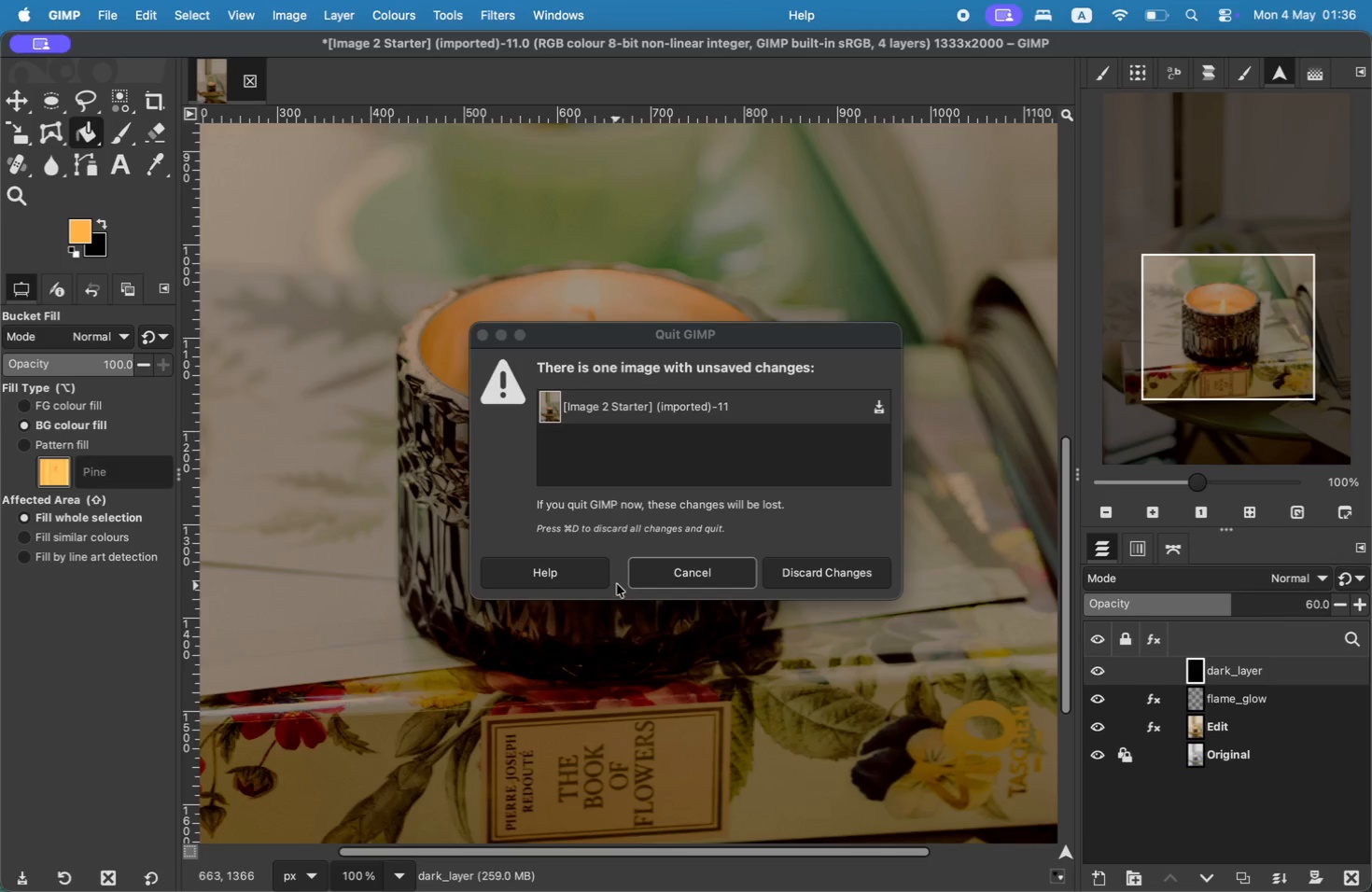 
left_click_drag(start_coordinate=[373, 433], to_coordinate=[616, 586])
 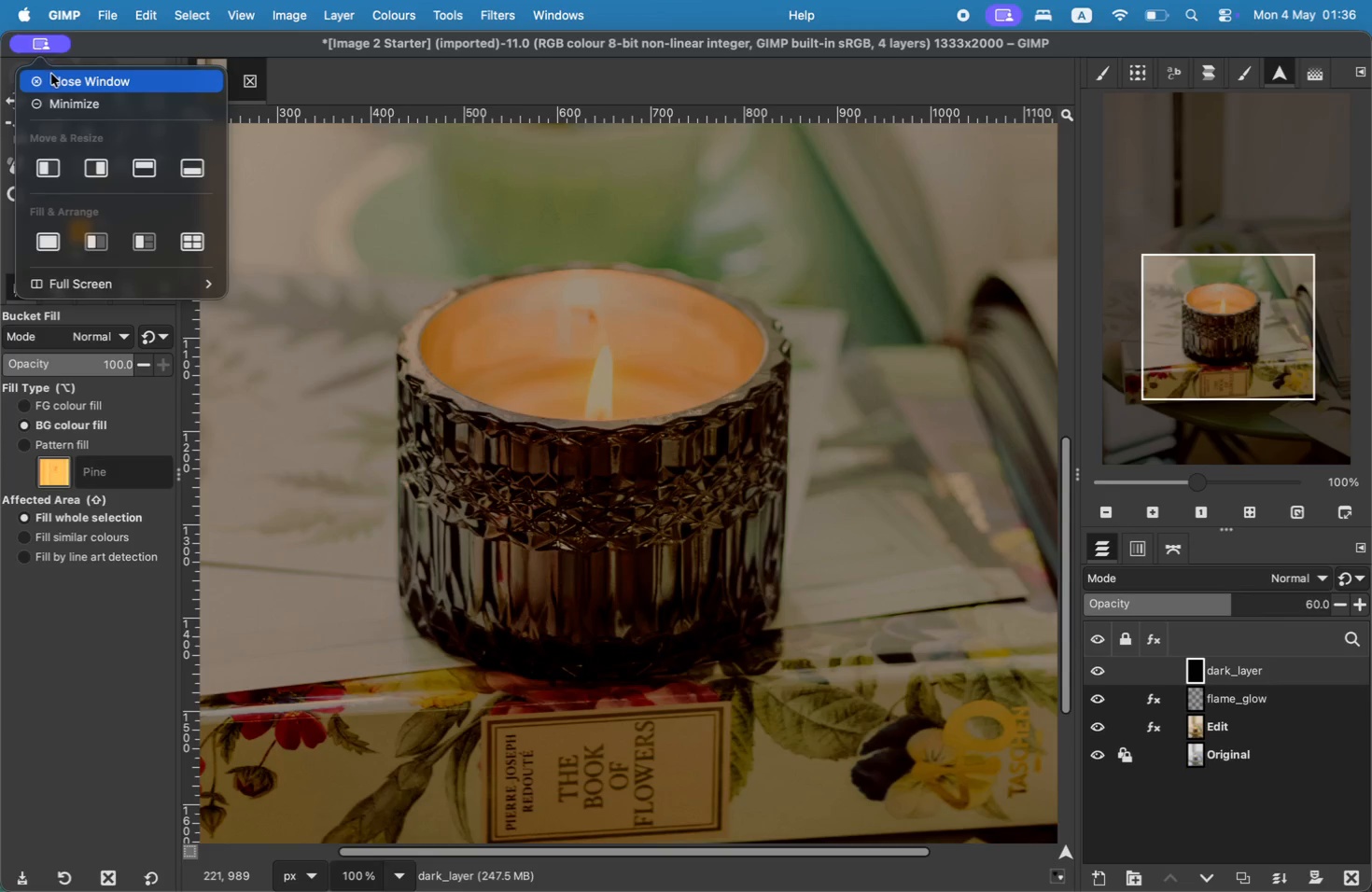 
left_click([639, 565])
 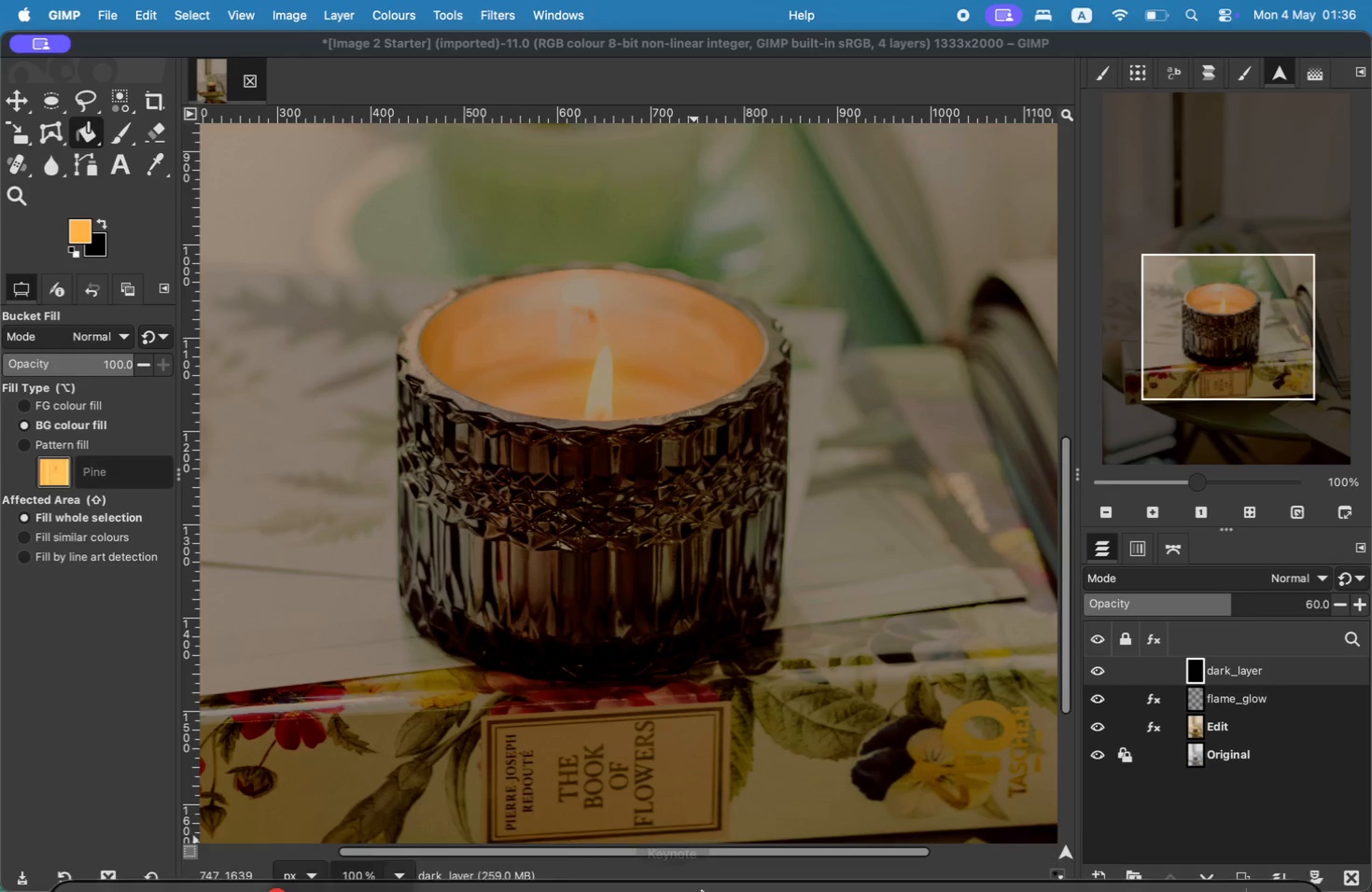 
wait(6.64)
 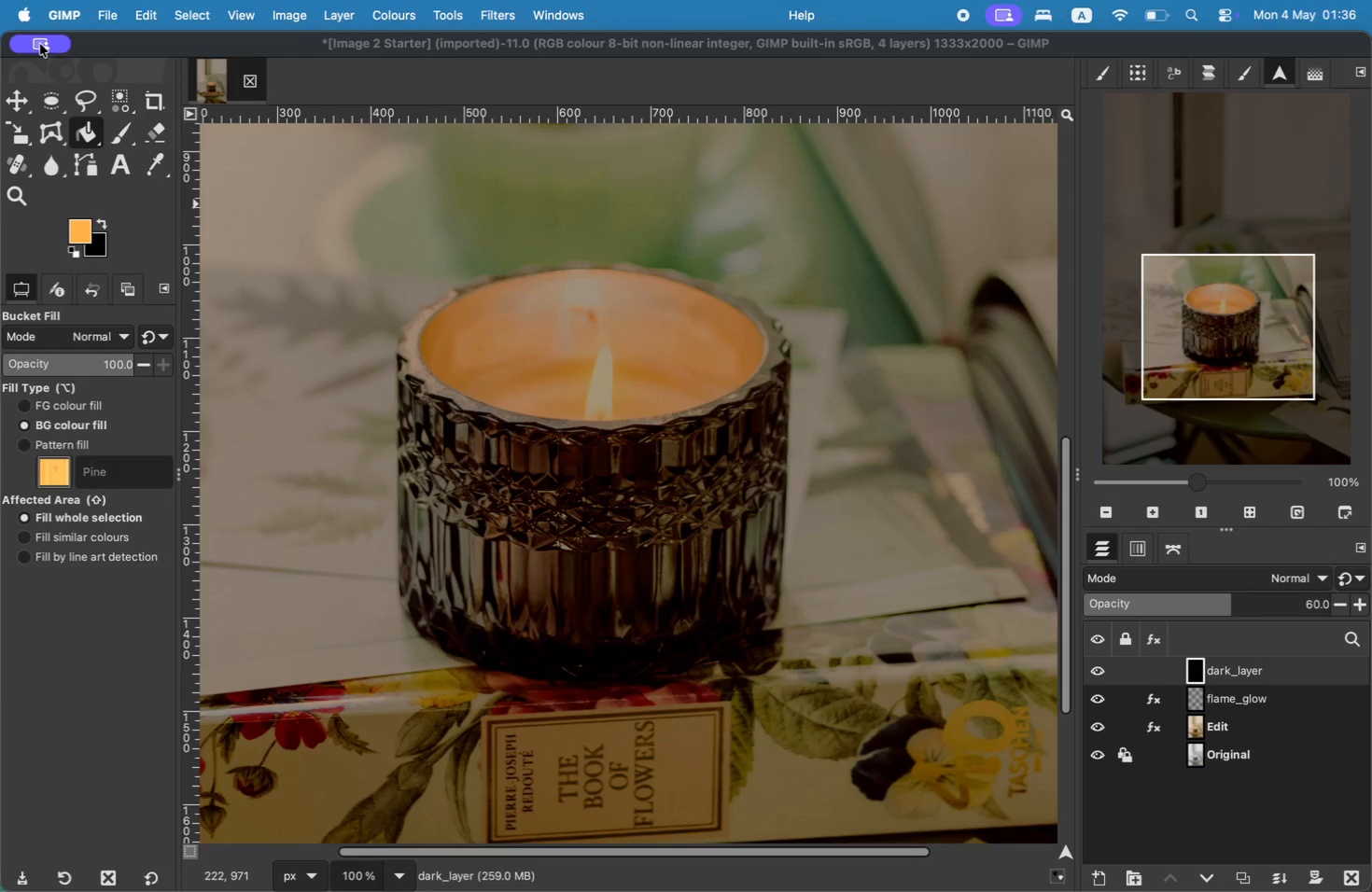 
left_click([1008, 15])
 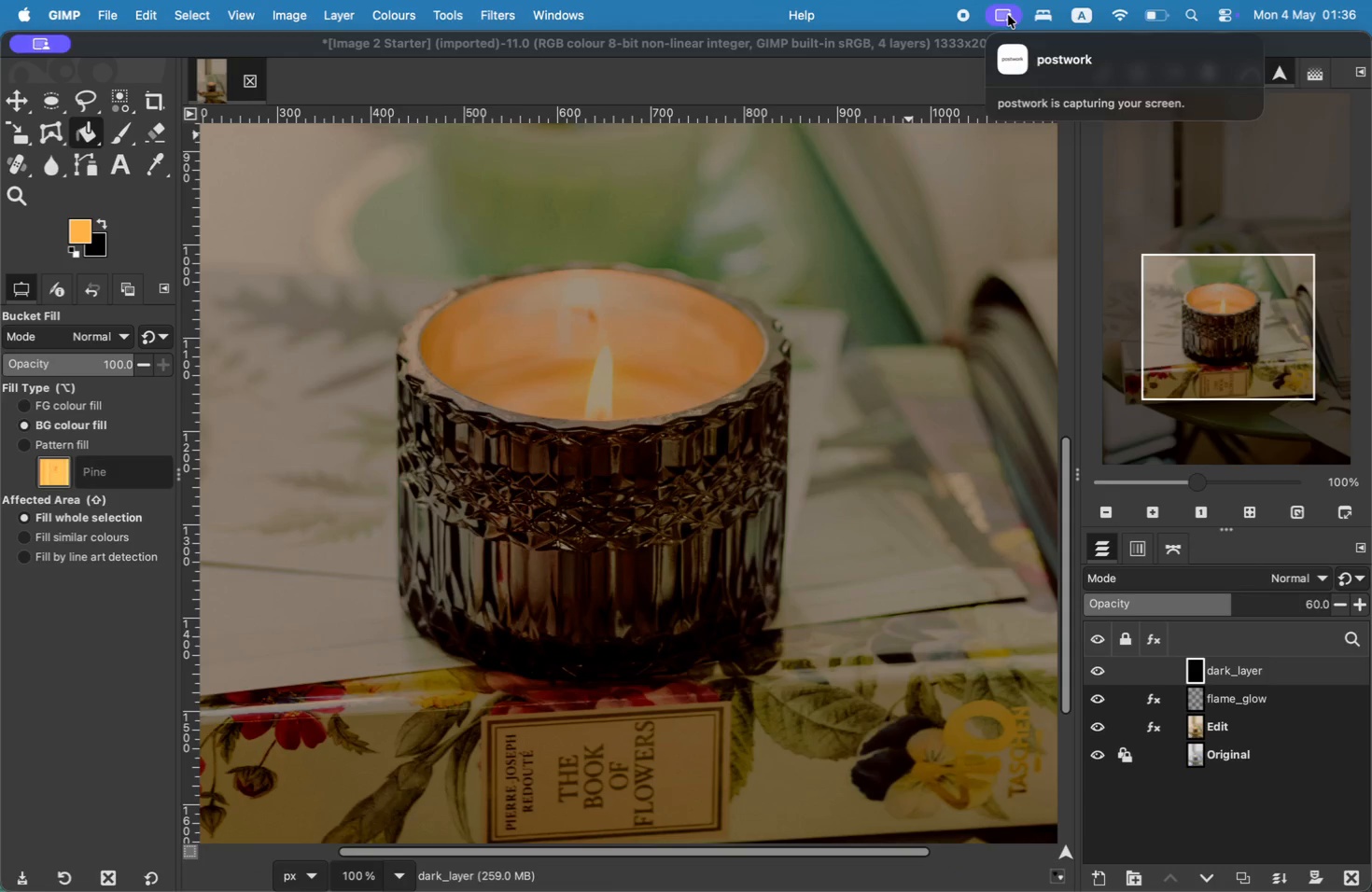 
left_click([1008, 15])
 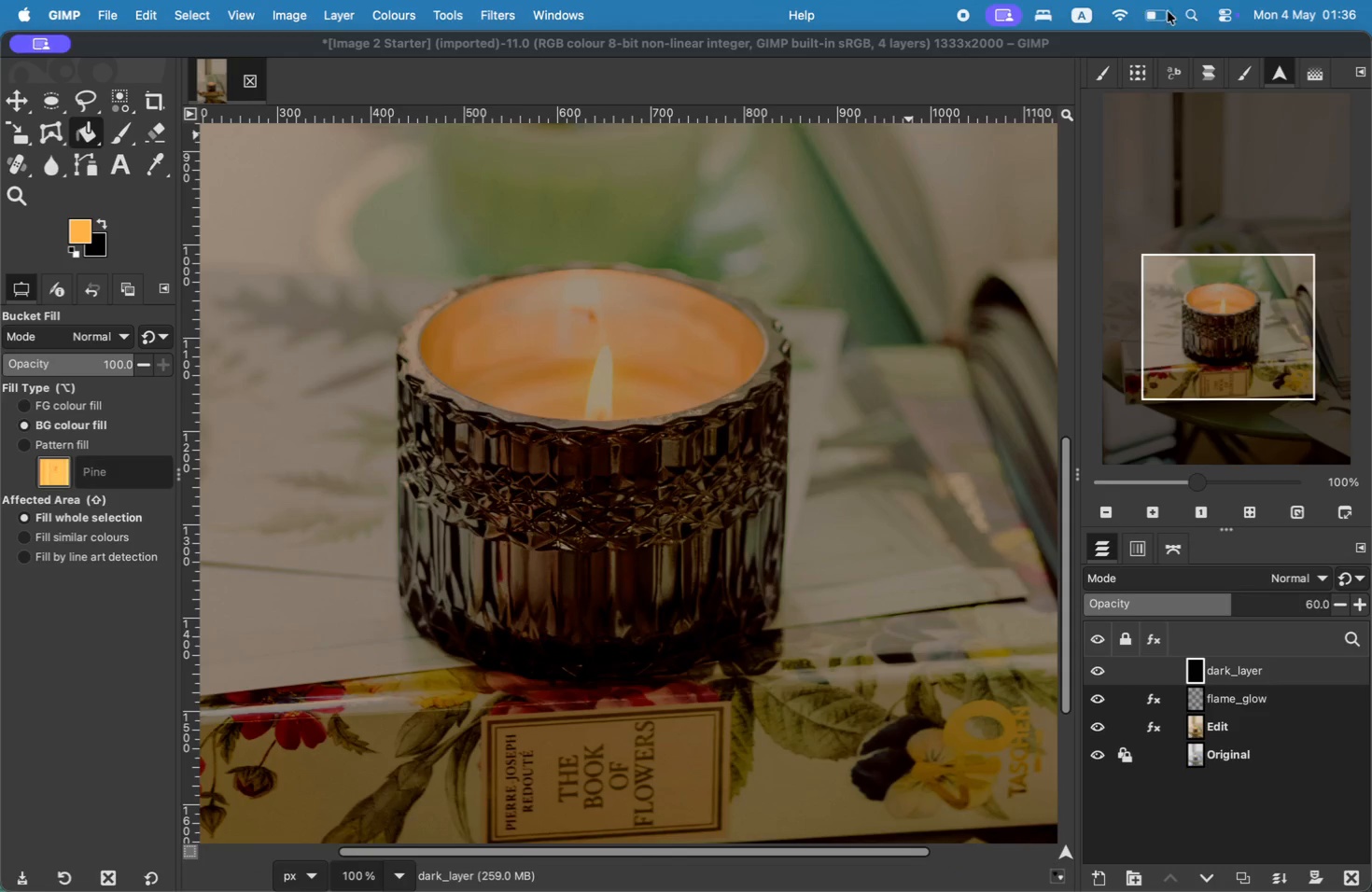 
left_click([1230, 10])
 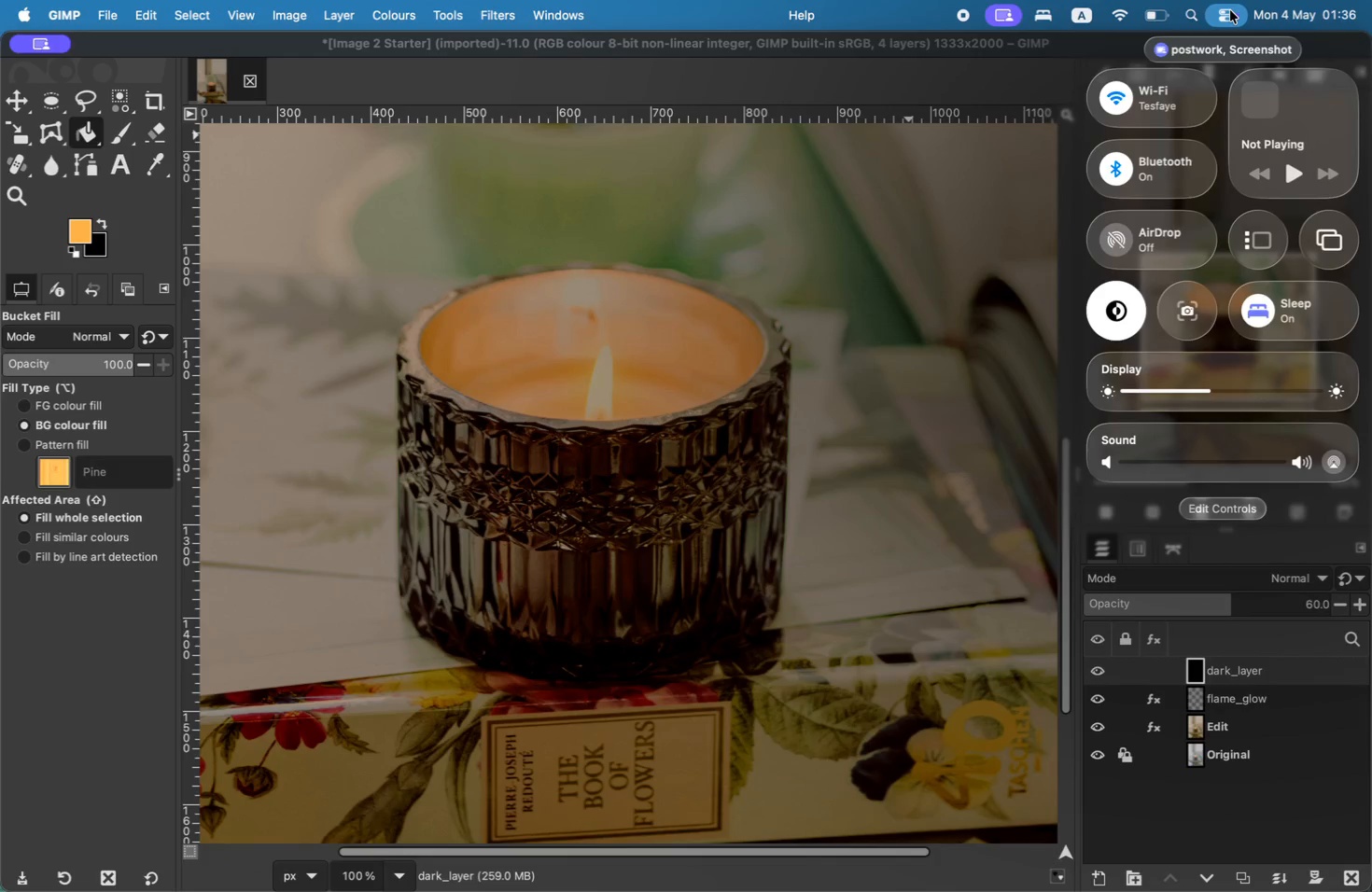 
left_click([1230, 10])
 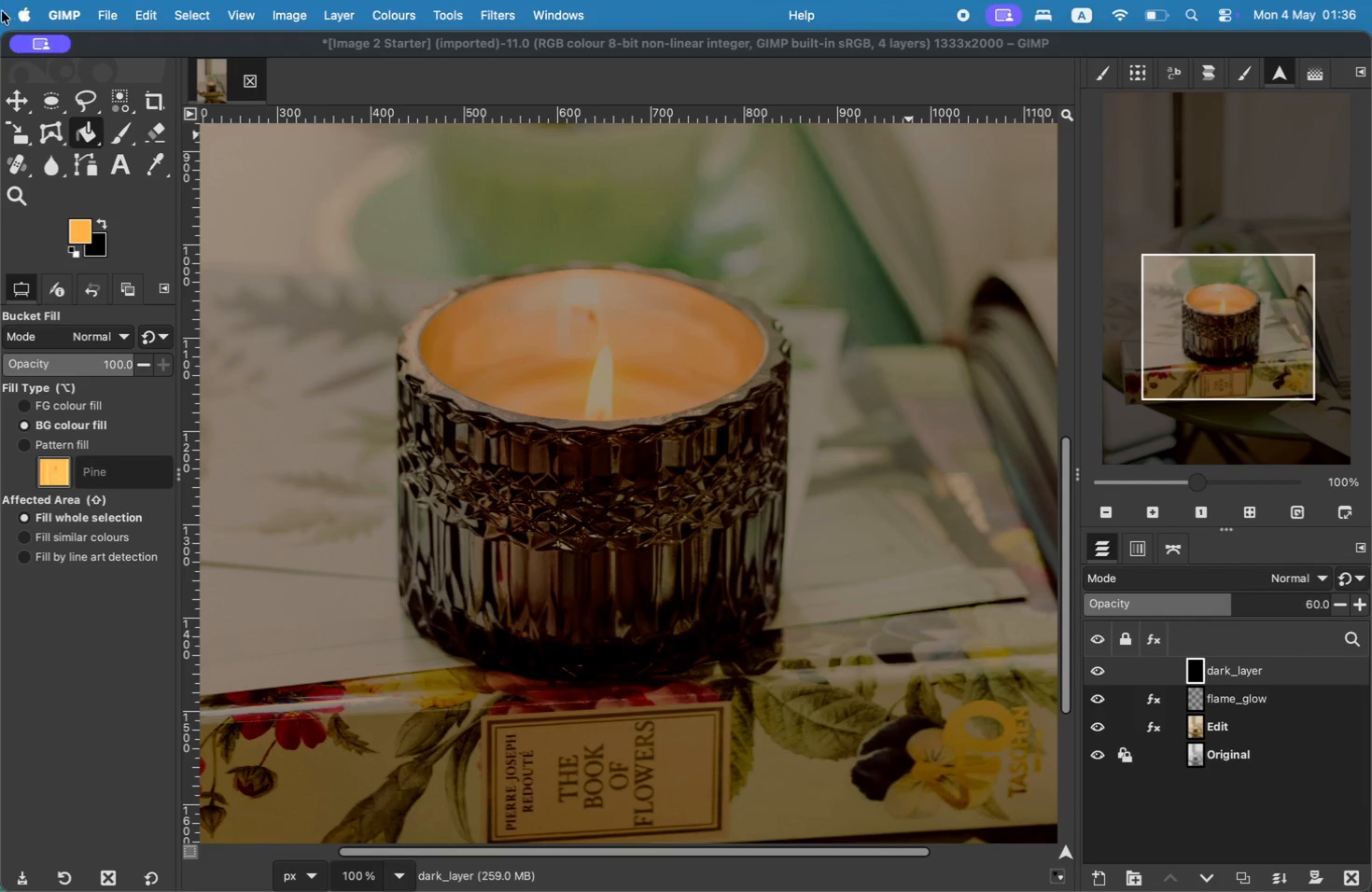 
left_click([65, 36])
 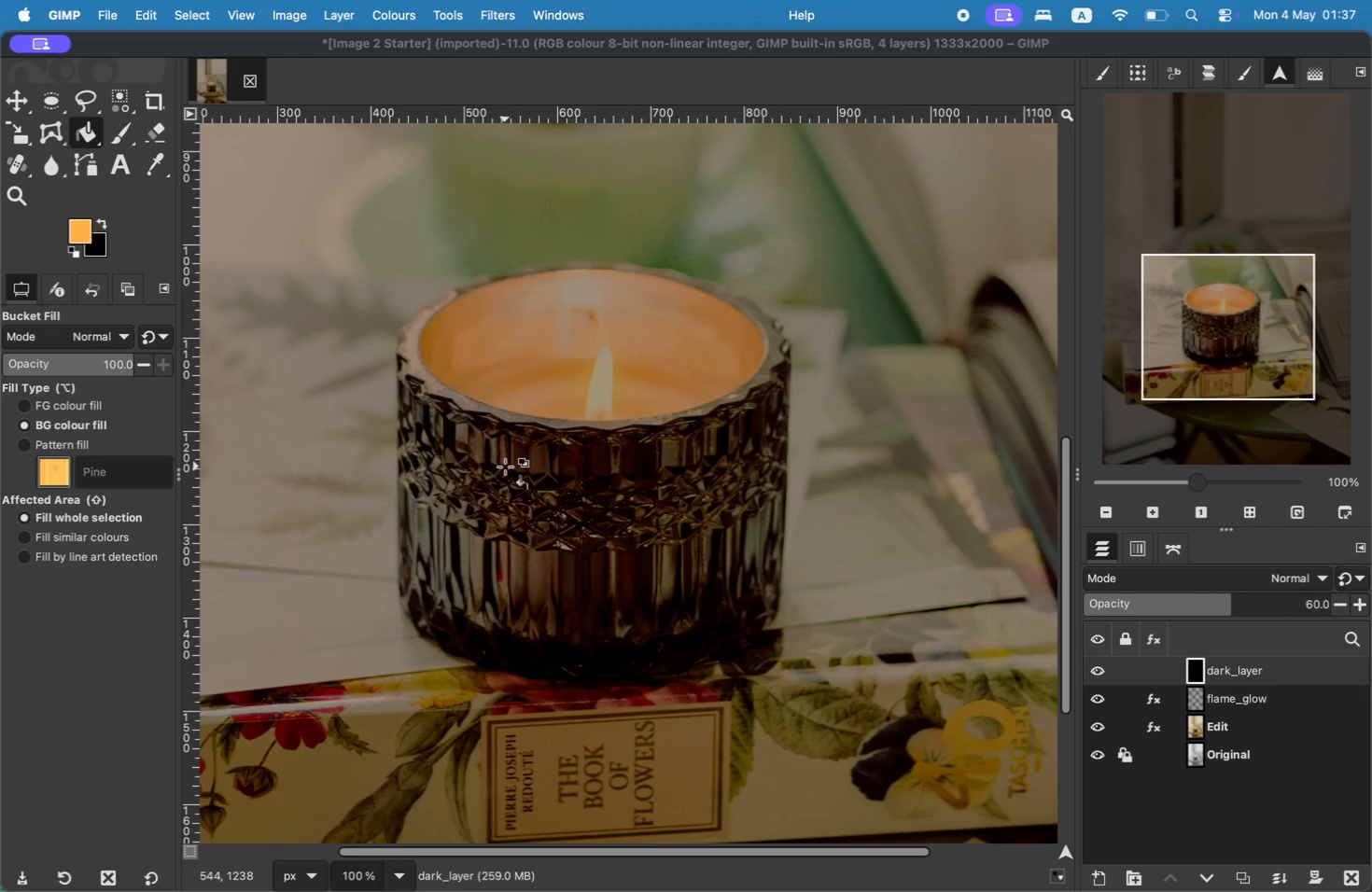 
wait(43.32)
 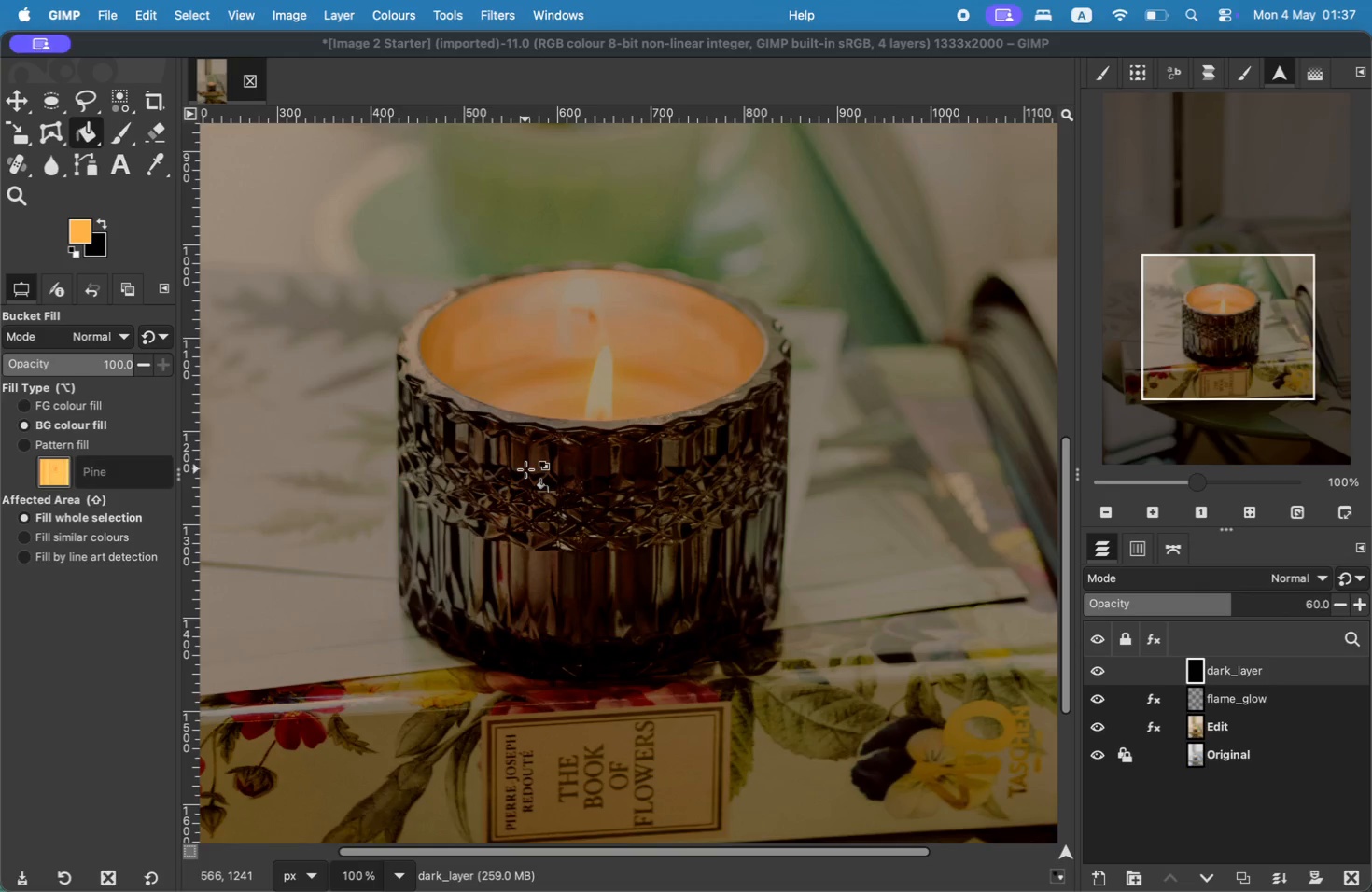 
key(Meta+Shift+Escape)
 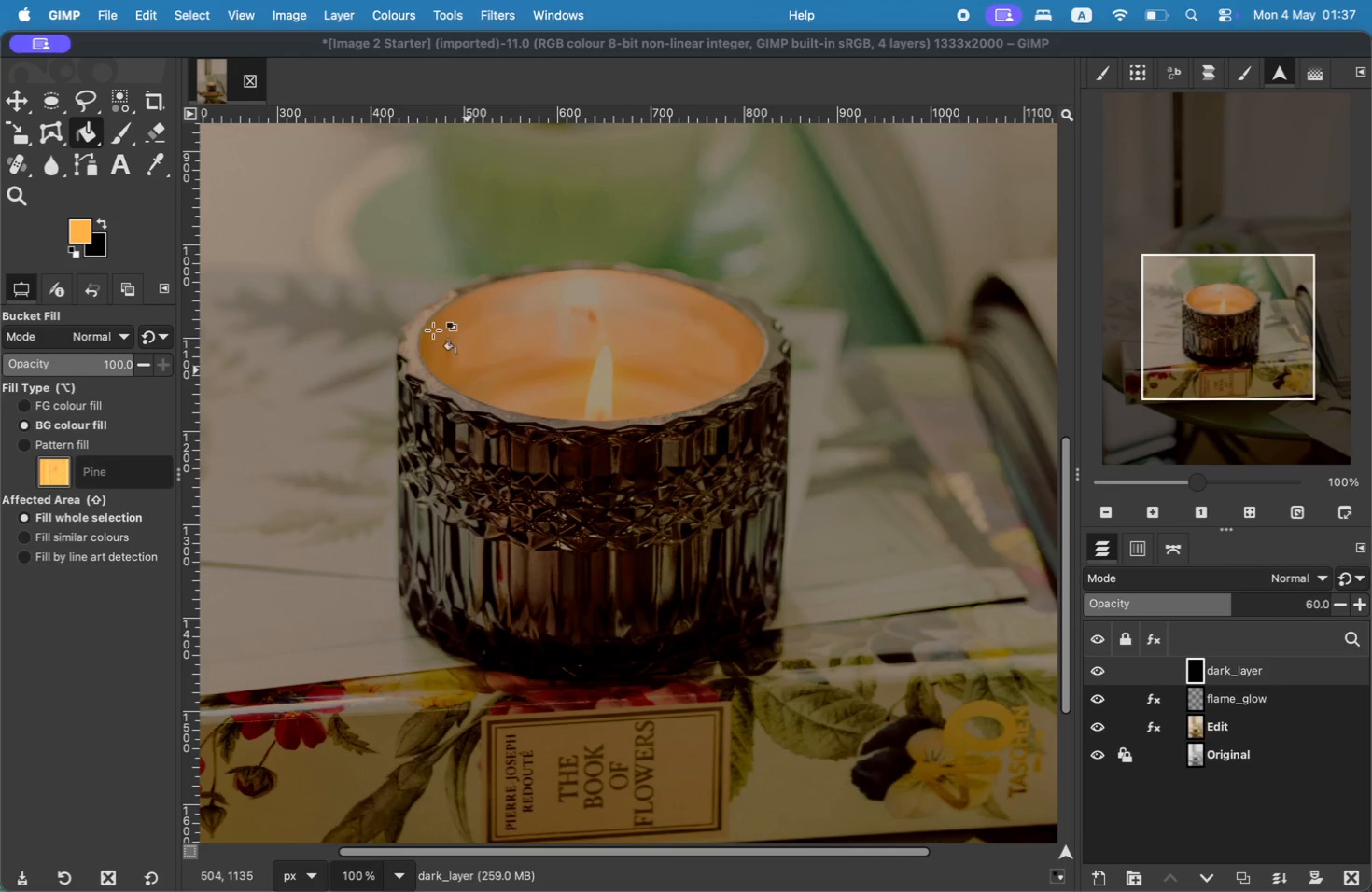 
mouse_move([64, 45])
 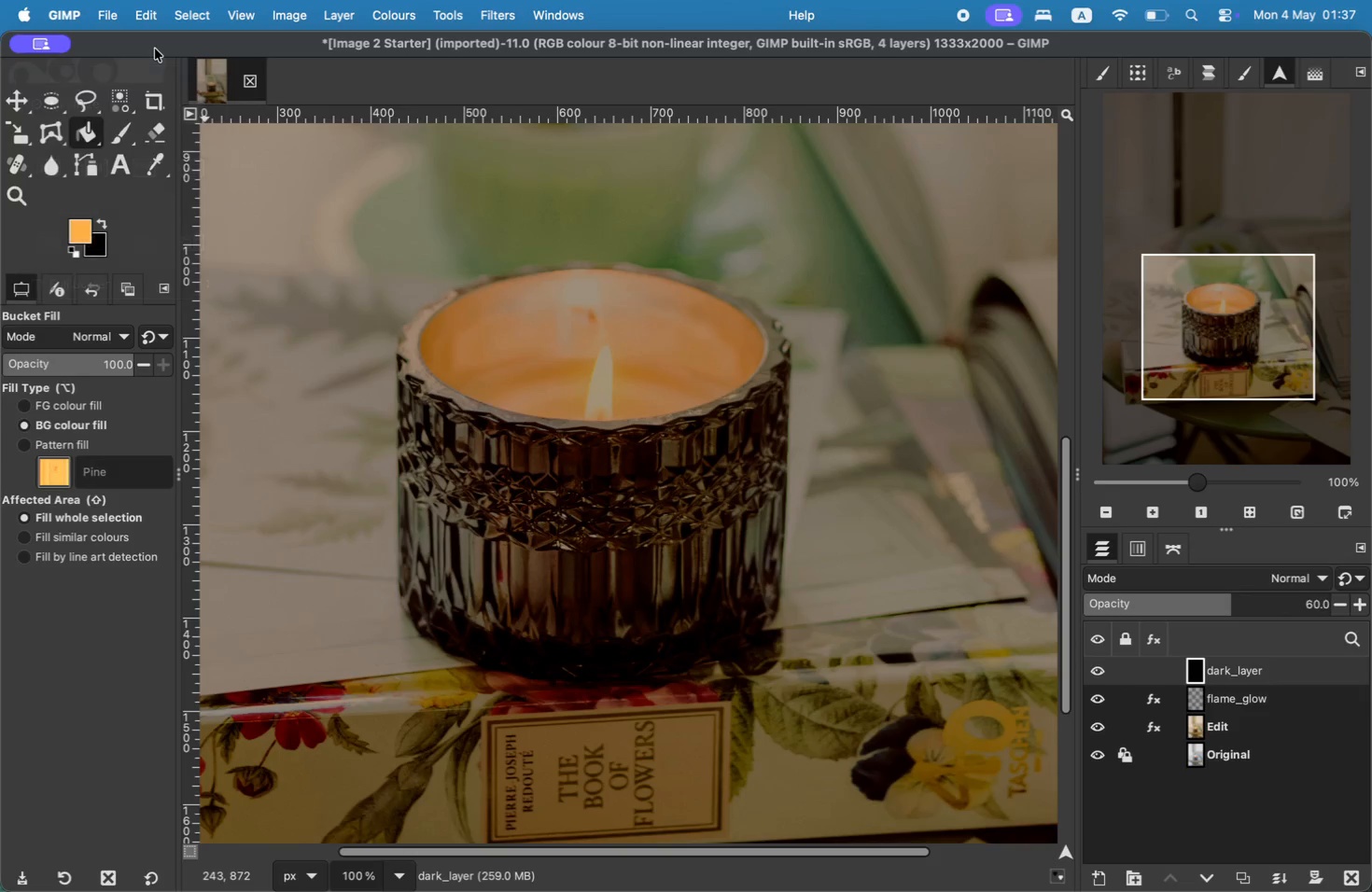 
left_click([155, 49])
 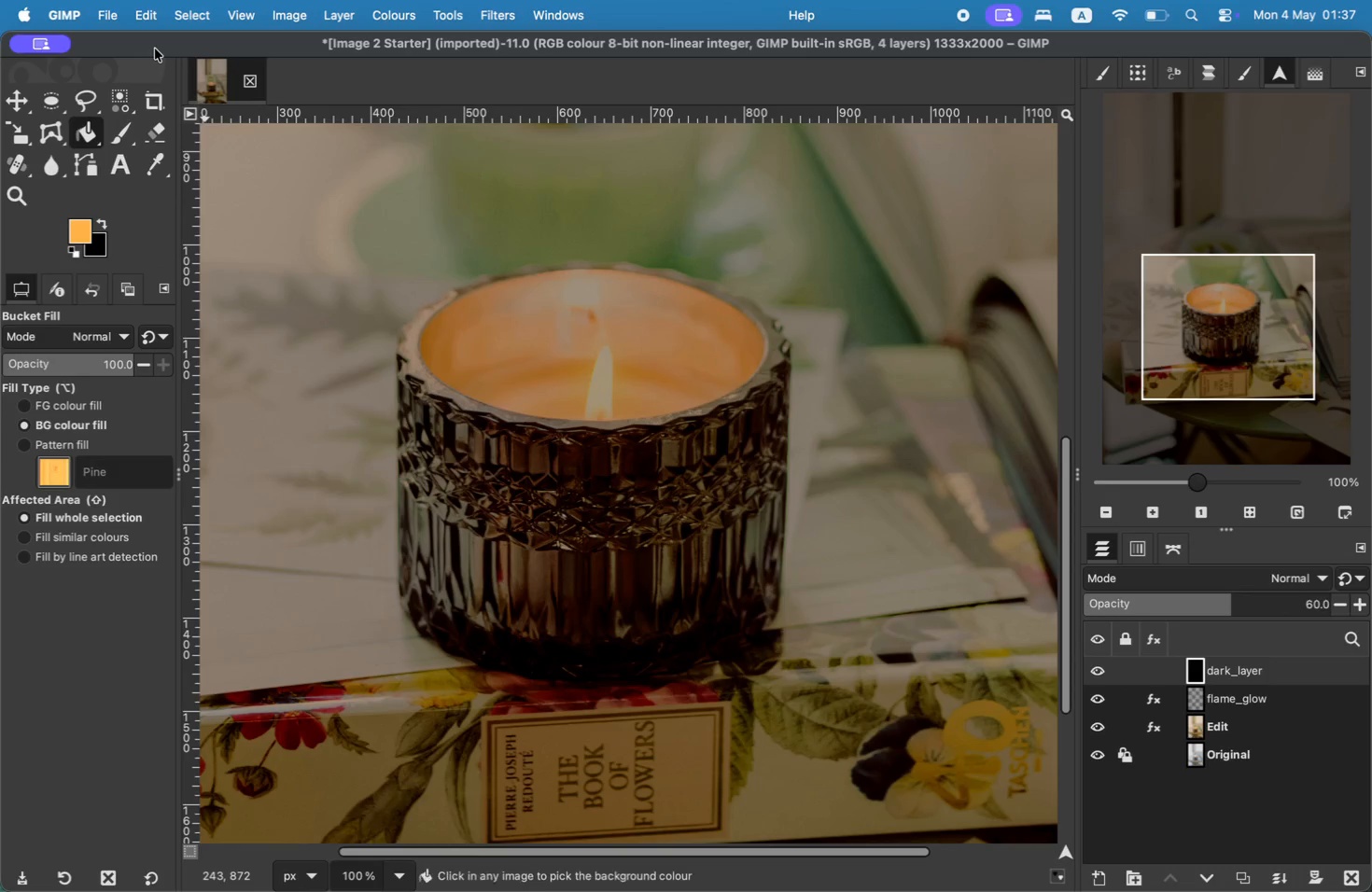 
hold_key(key=CommandLeft, duration=0.9)
 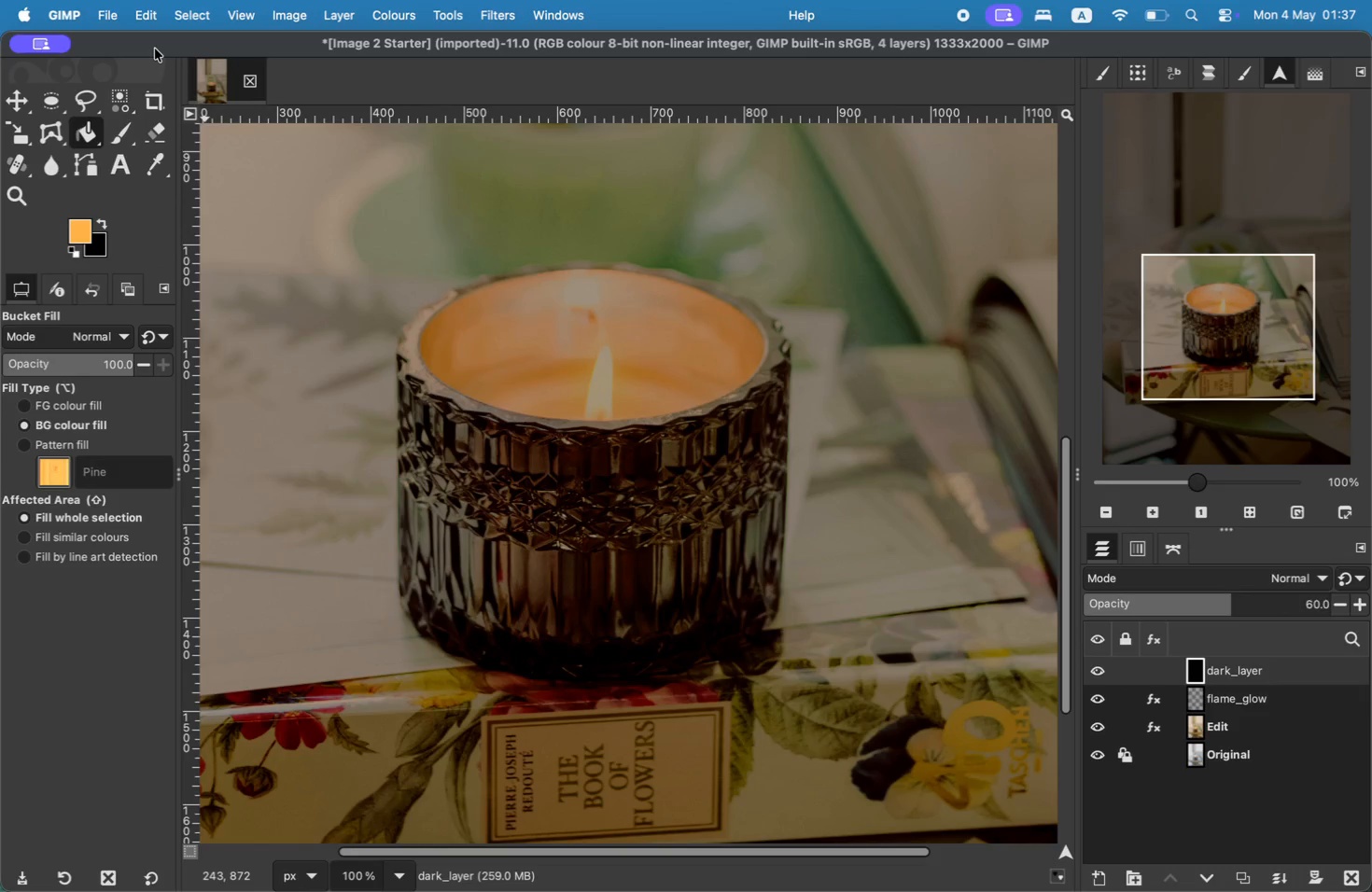 
hold_key(key=ShiftLeft, duration=0.35)
 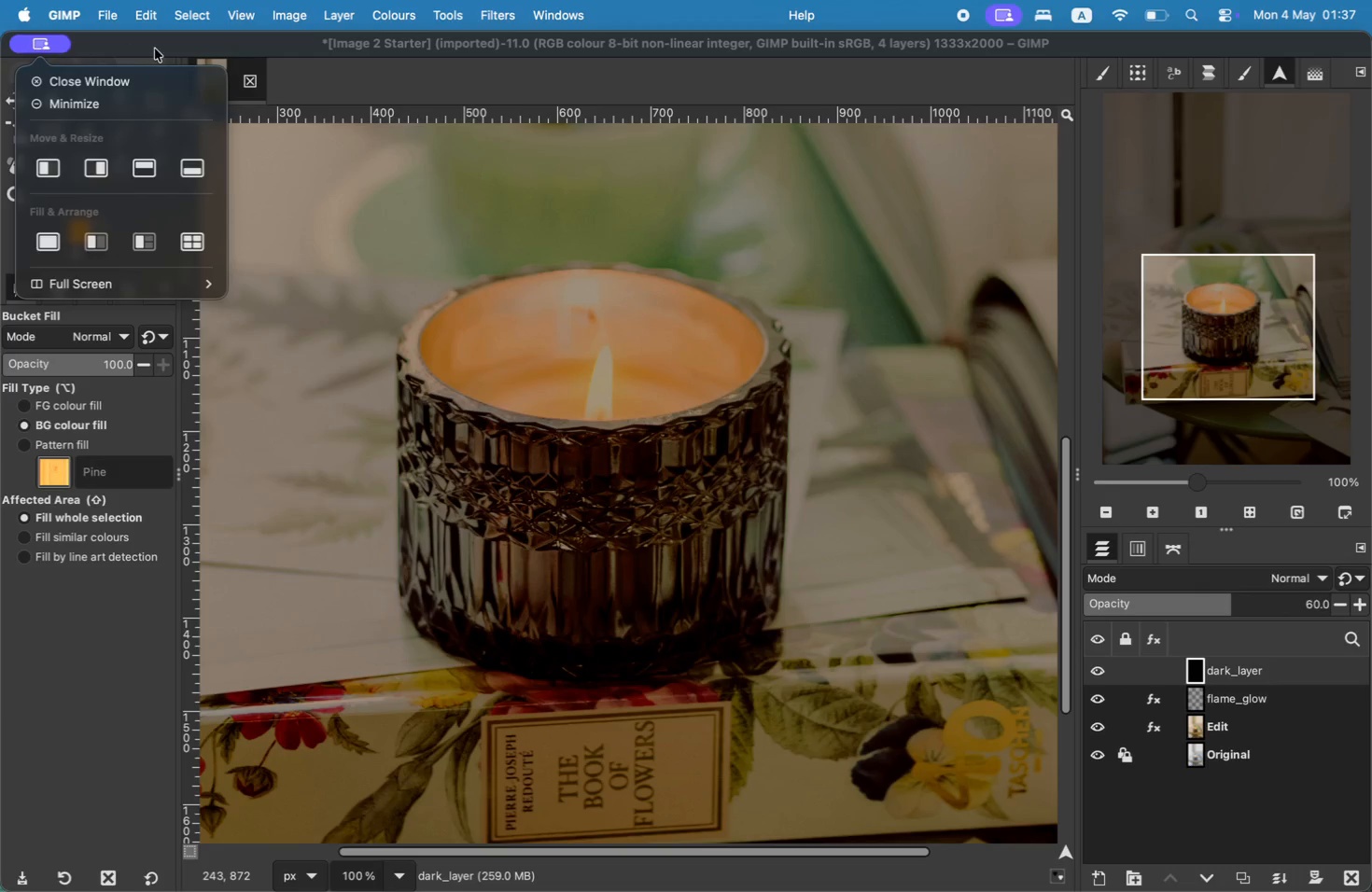 
key(Meta+Shift+Escape)
 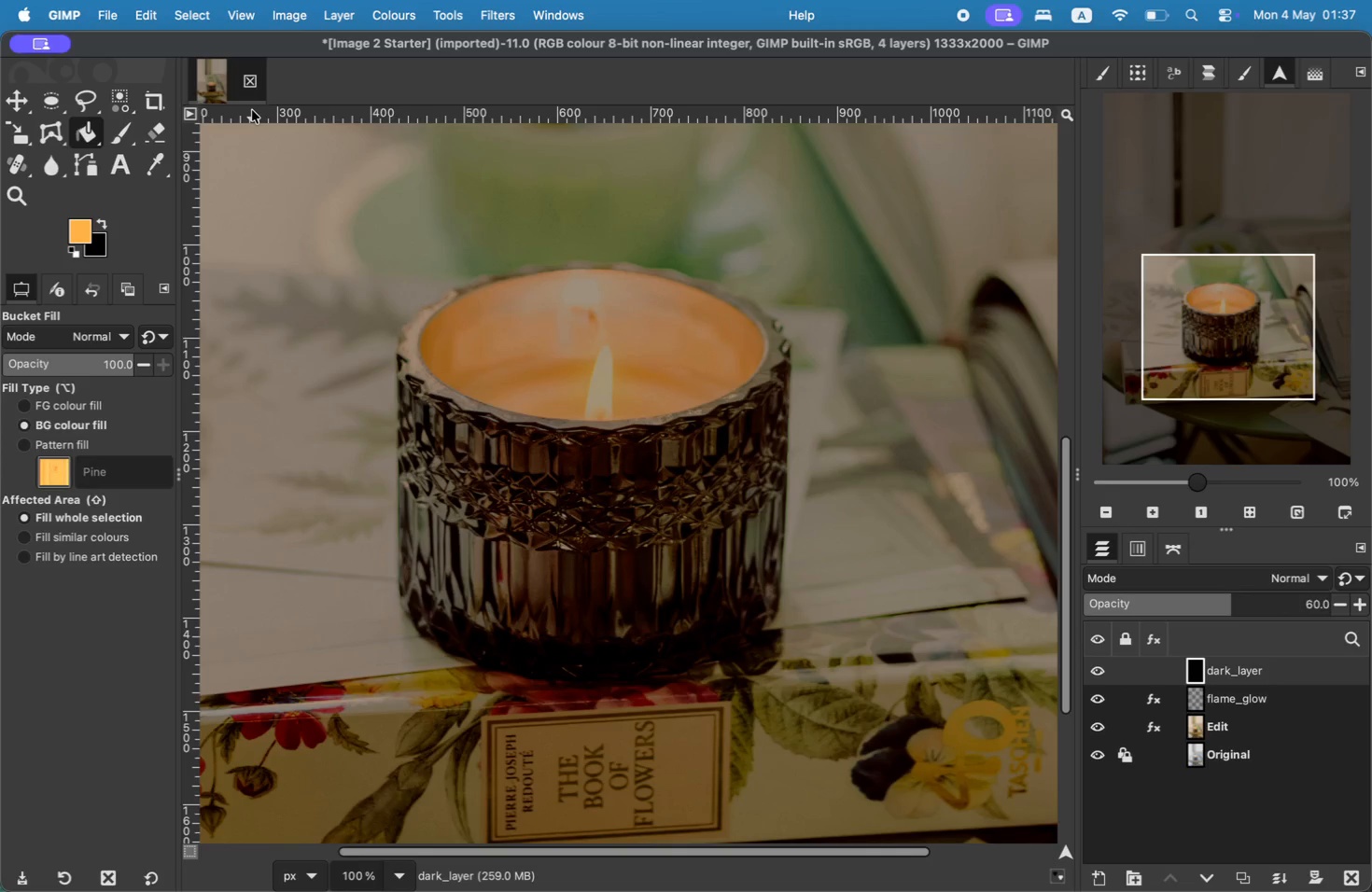 
wait(23.68)
 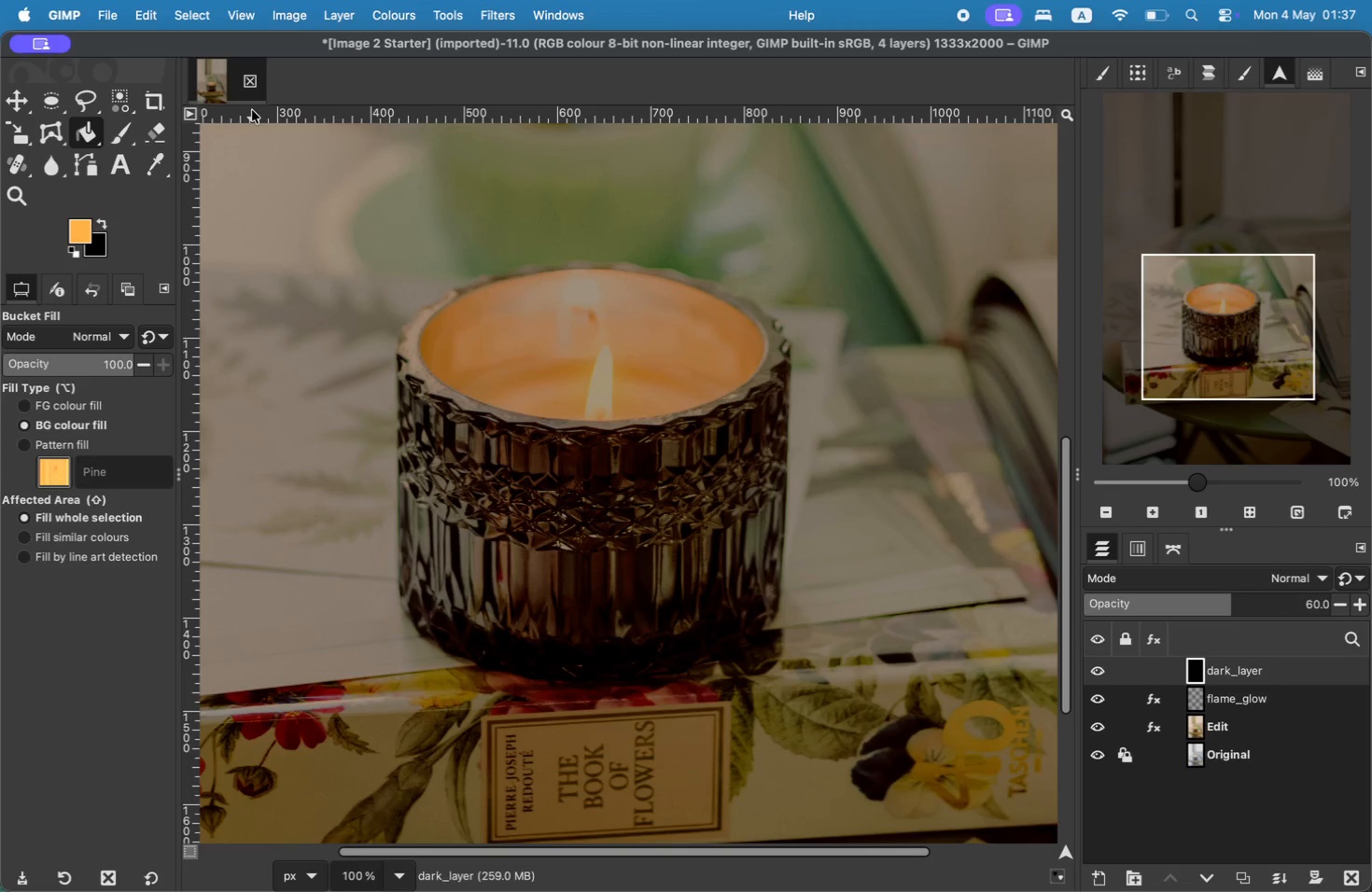 
hold_key(key=CommandLeft, duration=2.63)
 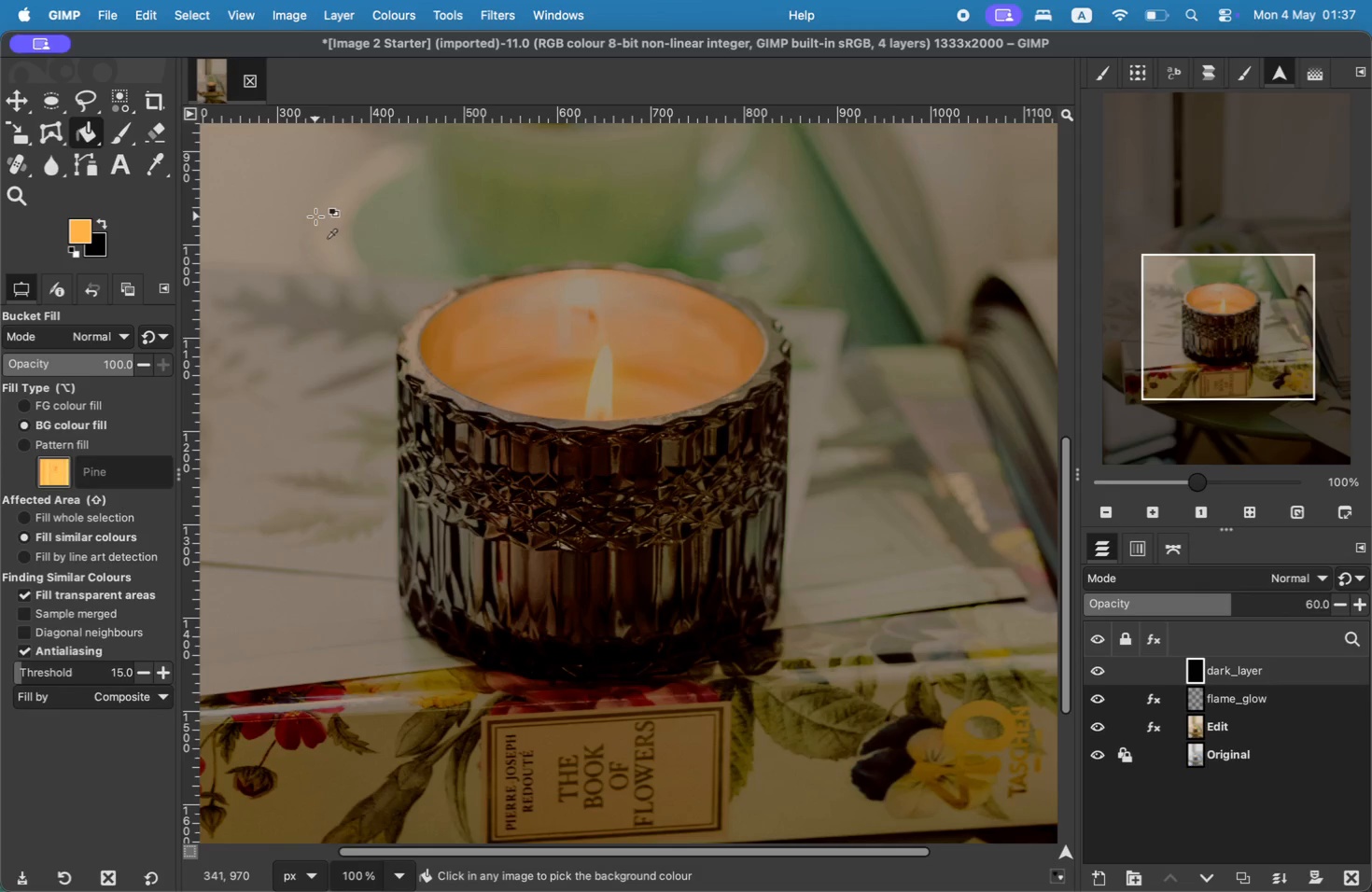 
hold_key(key=ShiftLeft, duration=2.22)
 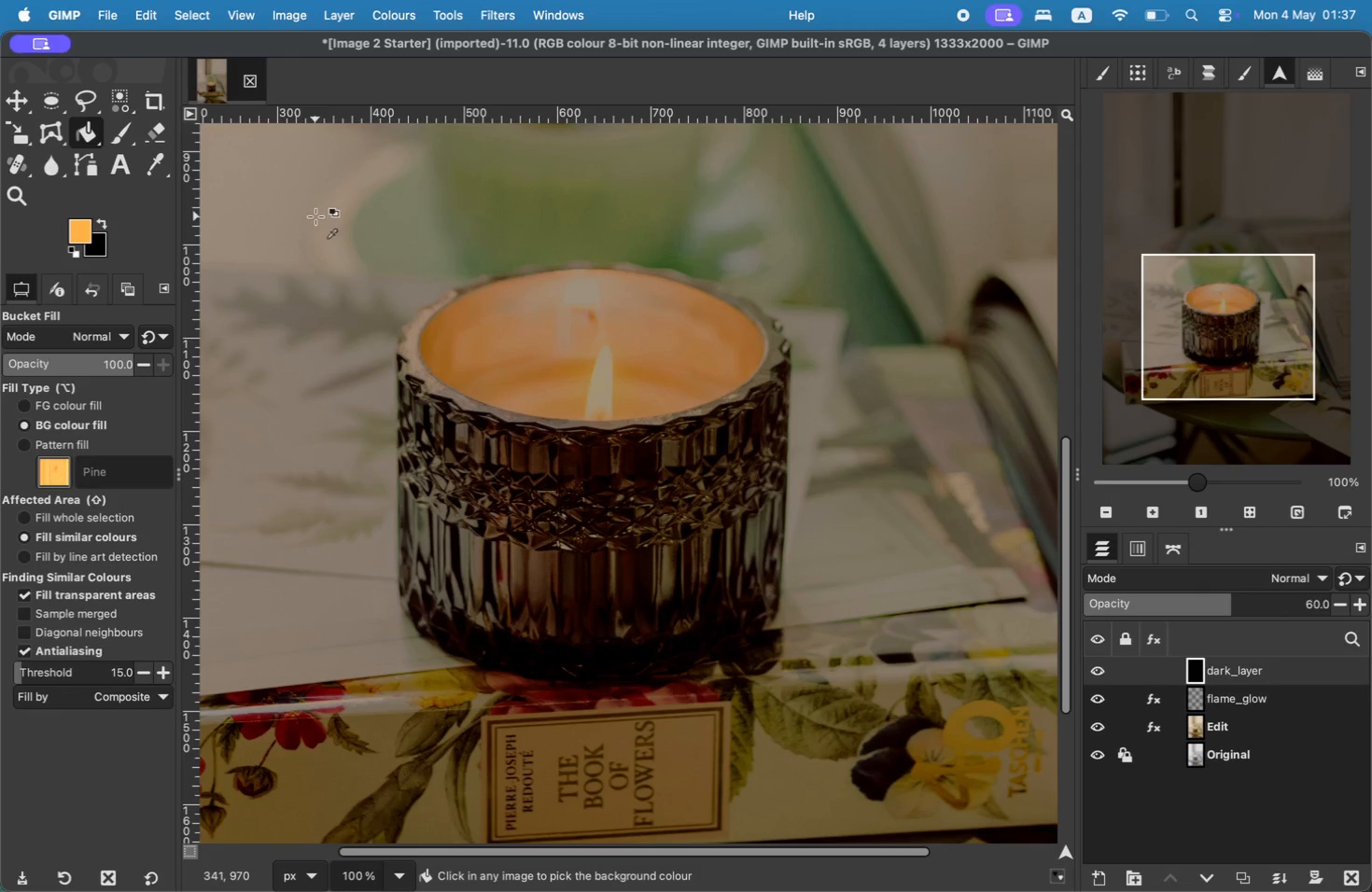 
hold_key(key=Escape, duration=0.36)
 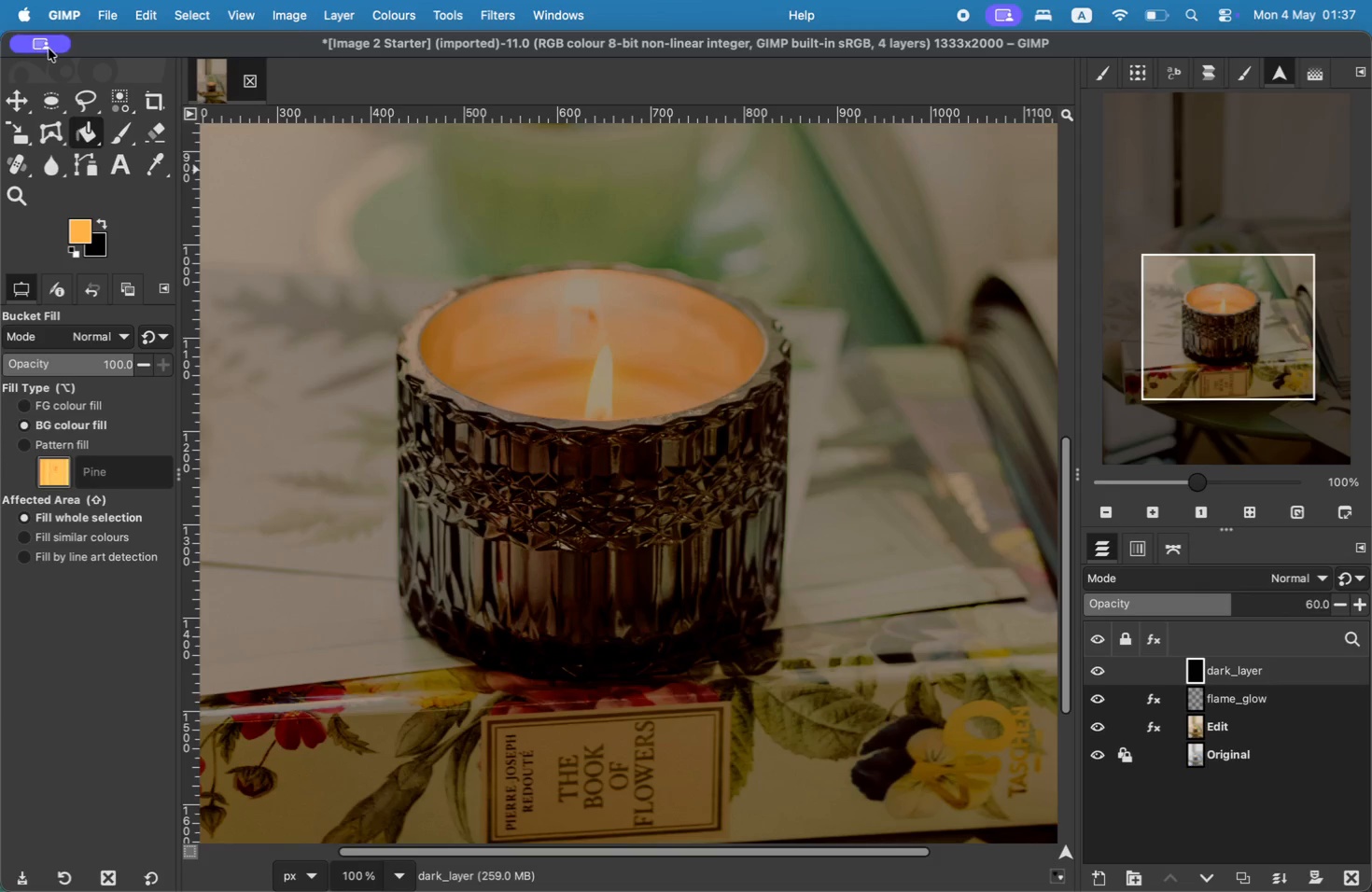 
left_click([45, 48])
 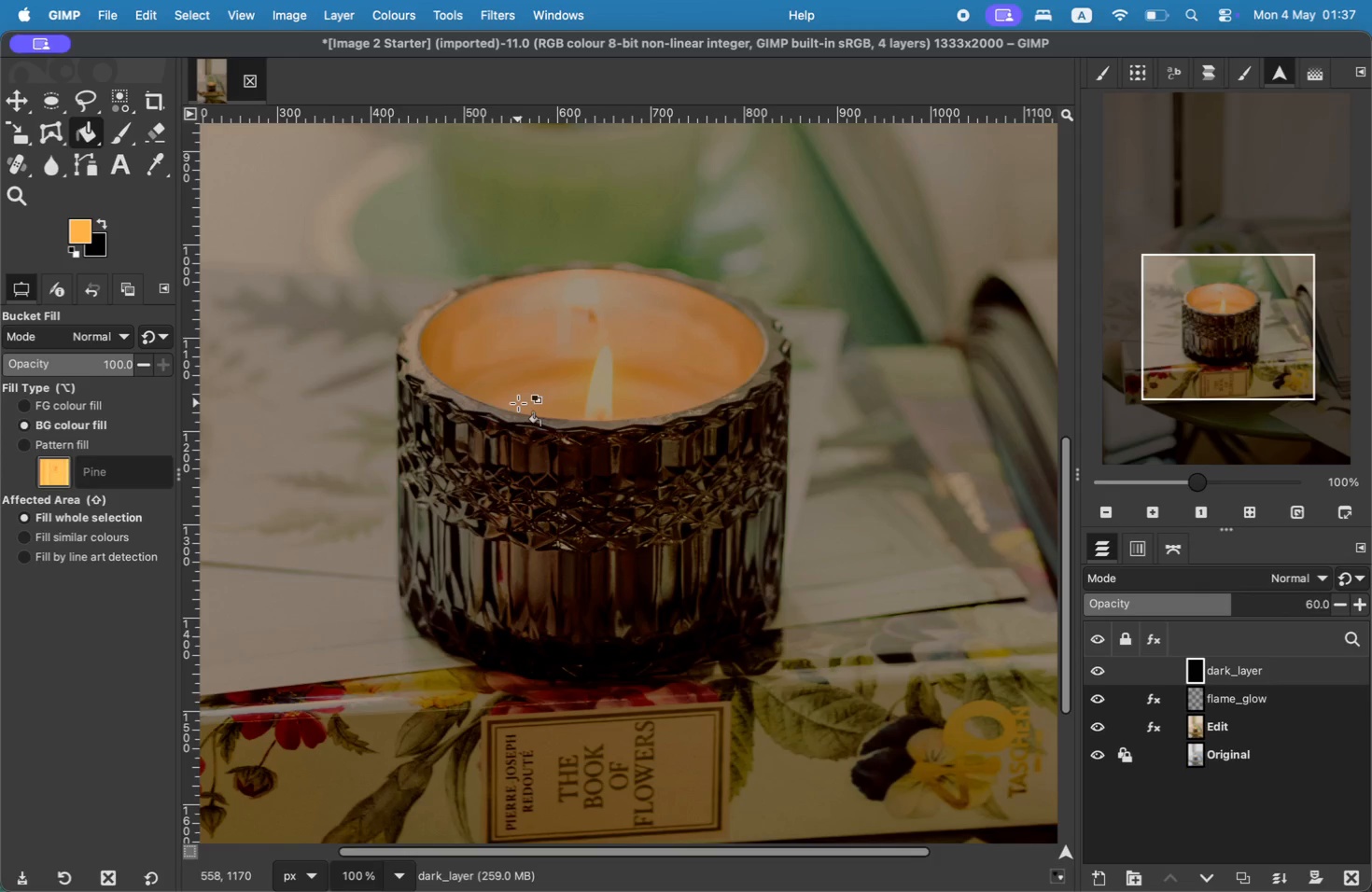 
wait(9.52)
 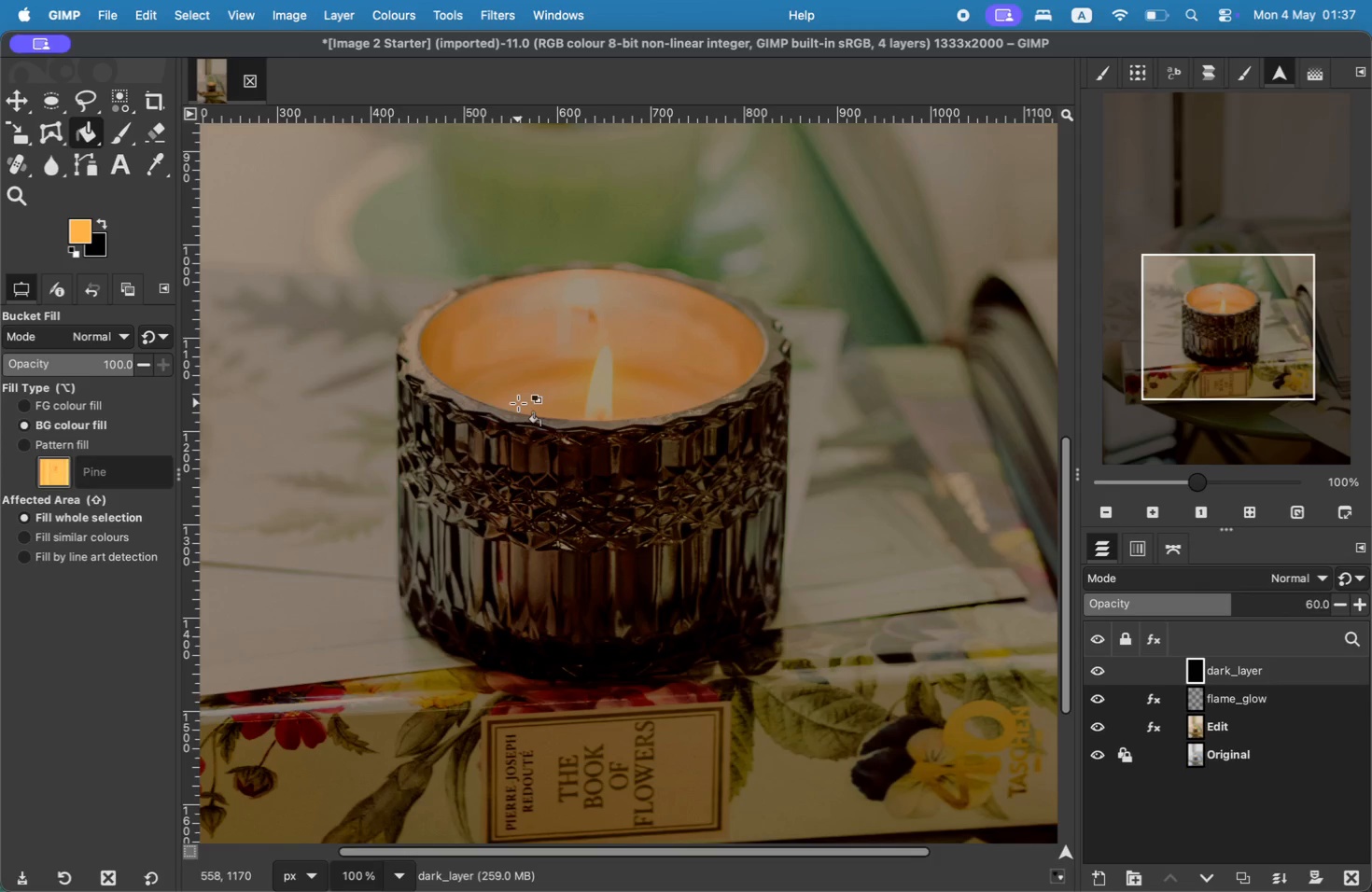 
right_click([1244, 667])
 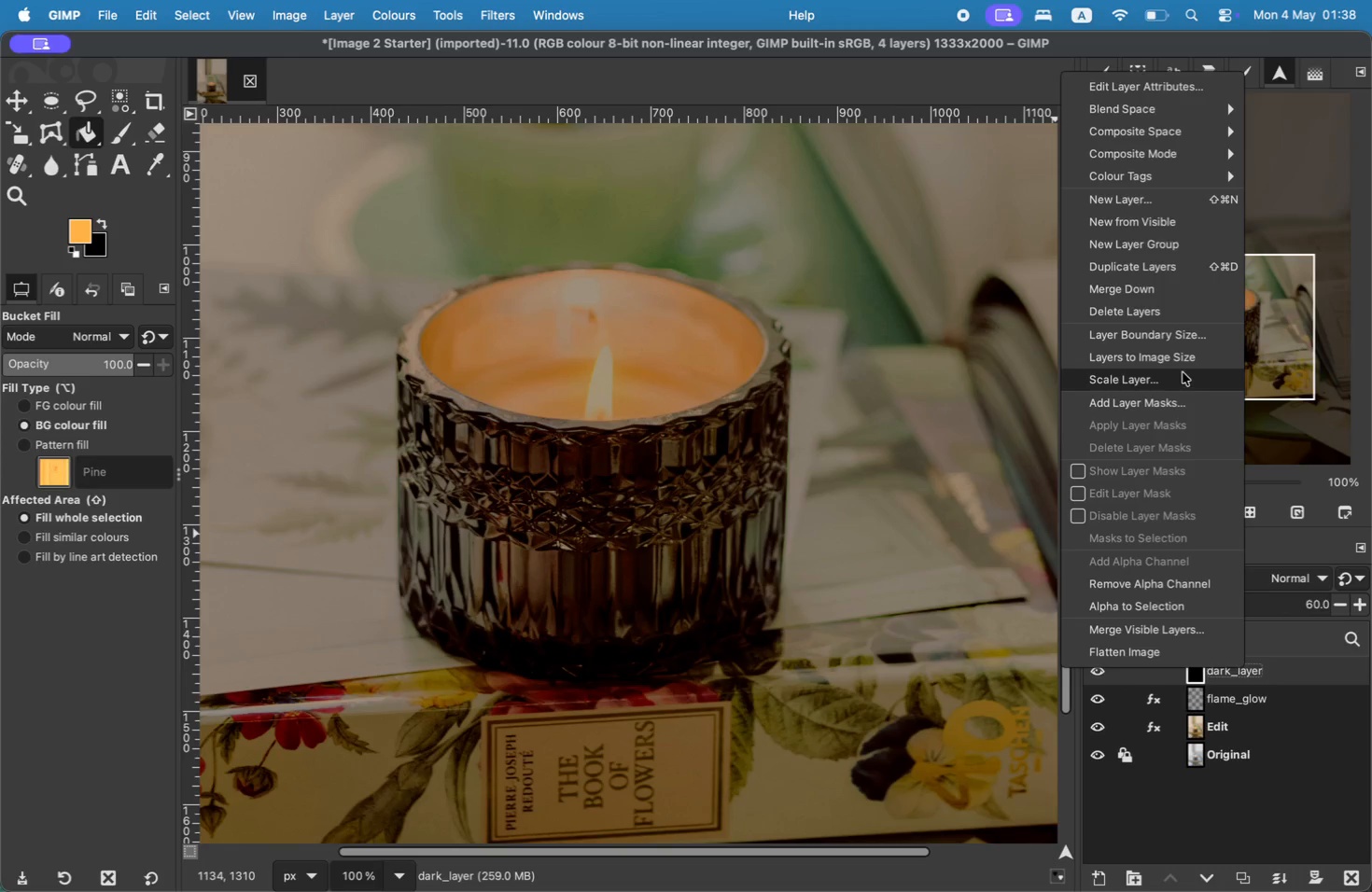 
left_click([1173, 397])
 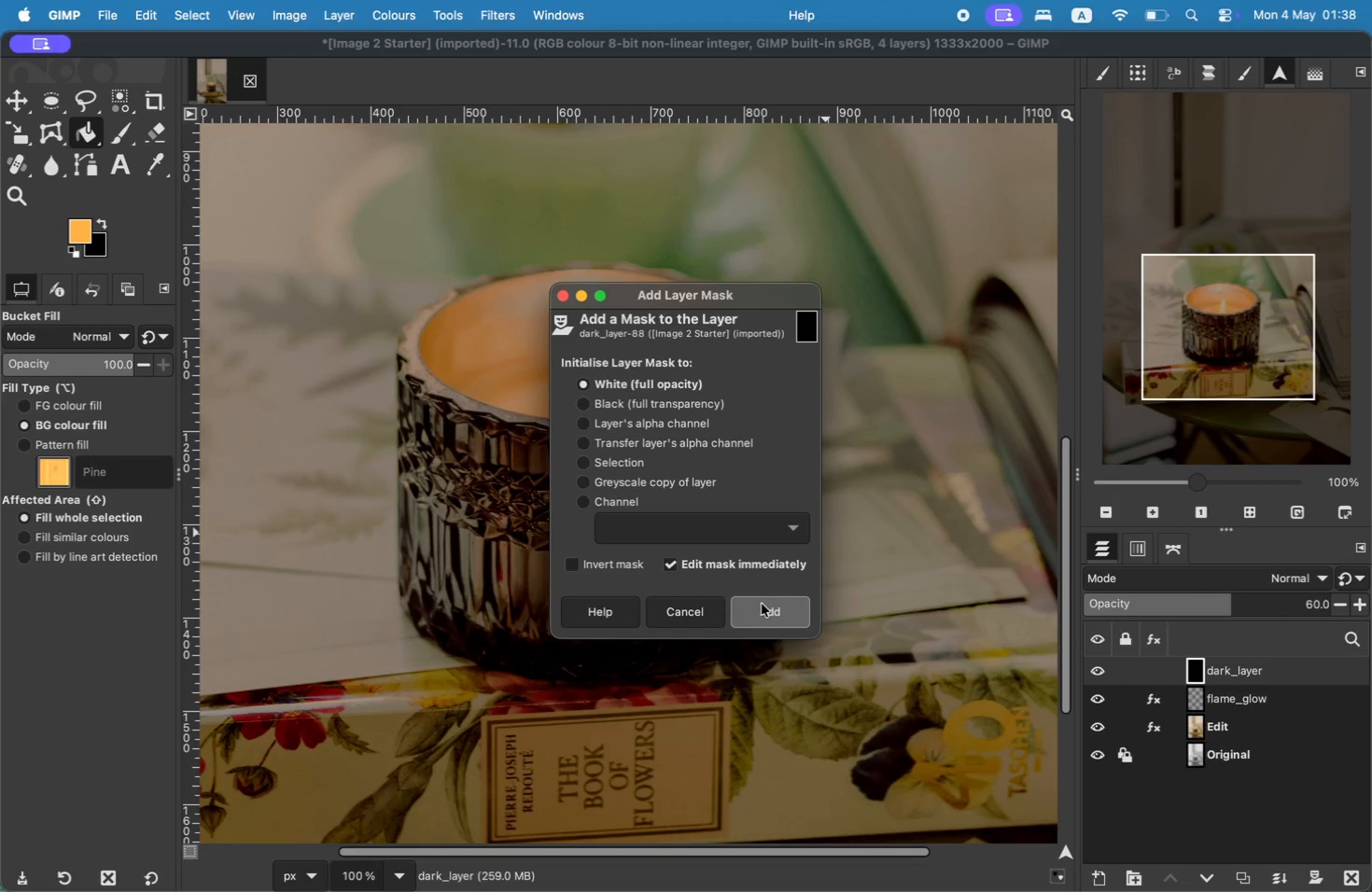 
left_click([762, 604])
 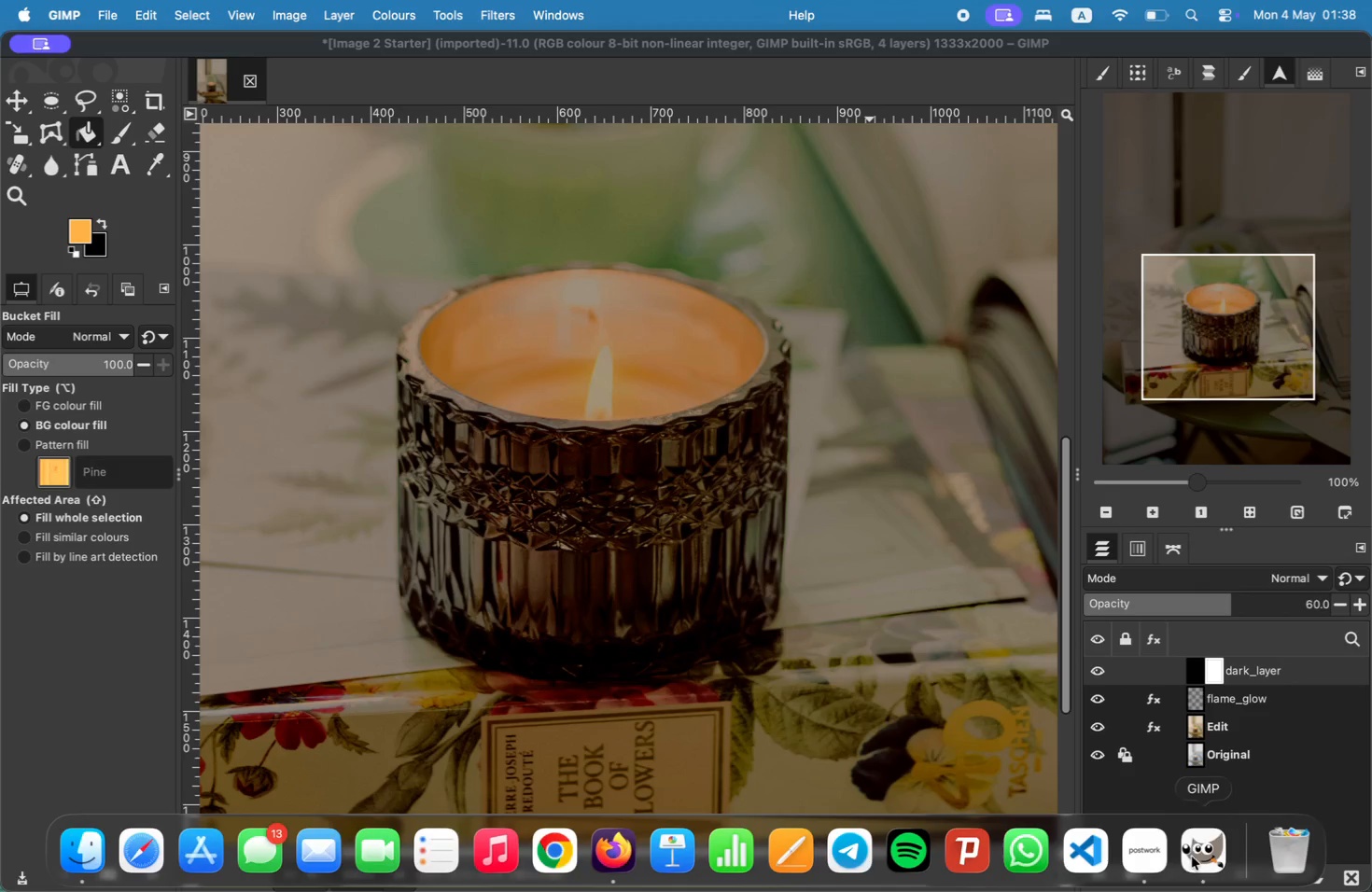 
wait(5.82)
 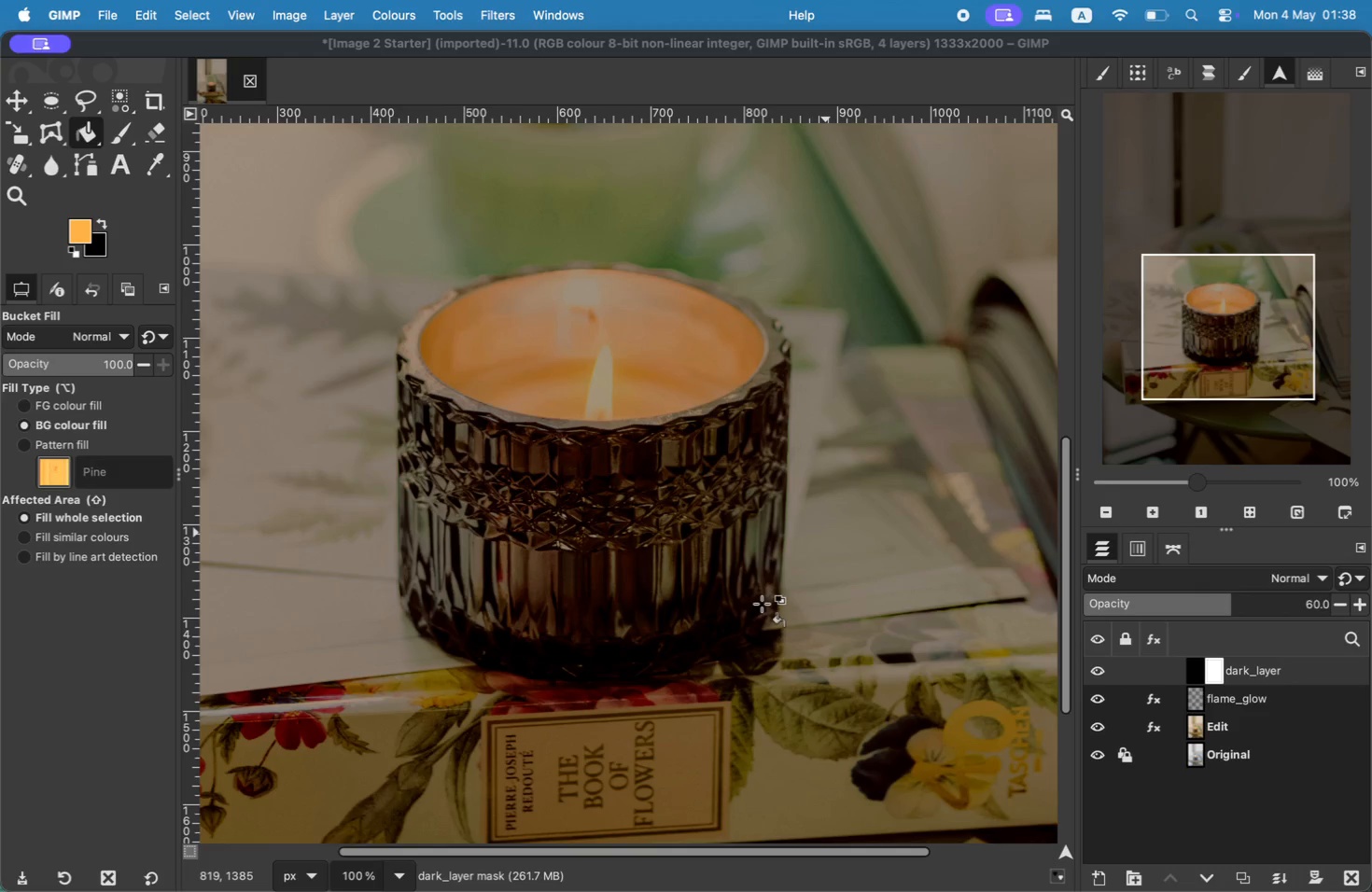 
left_click([1157, 851])